 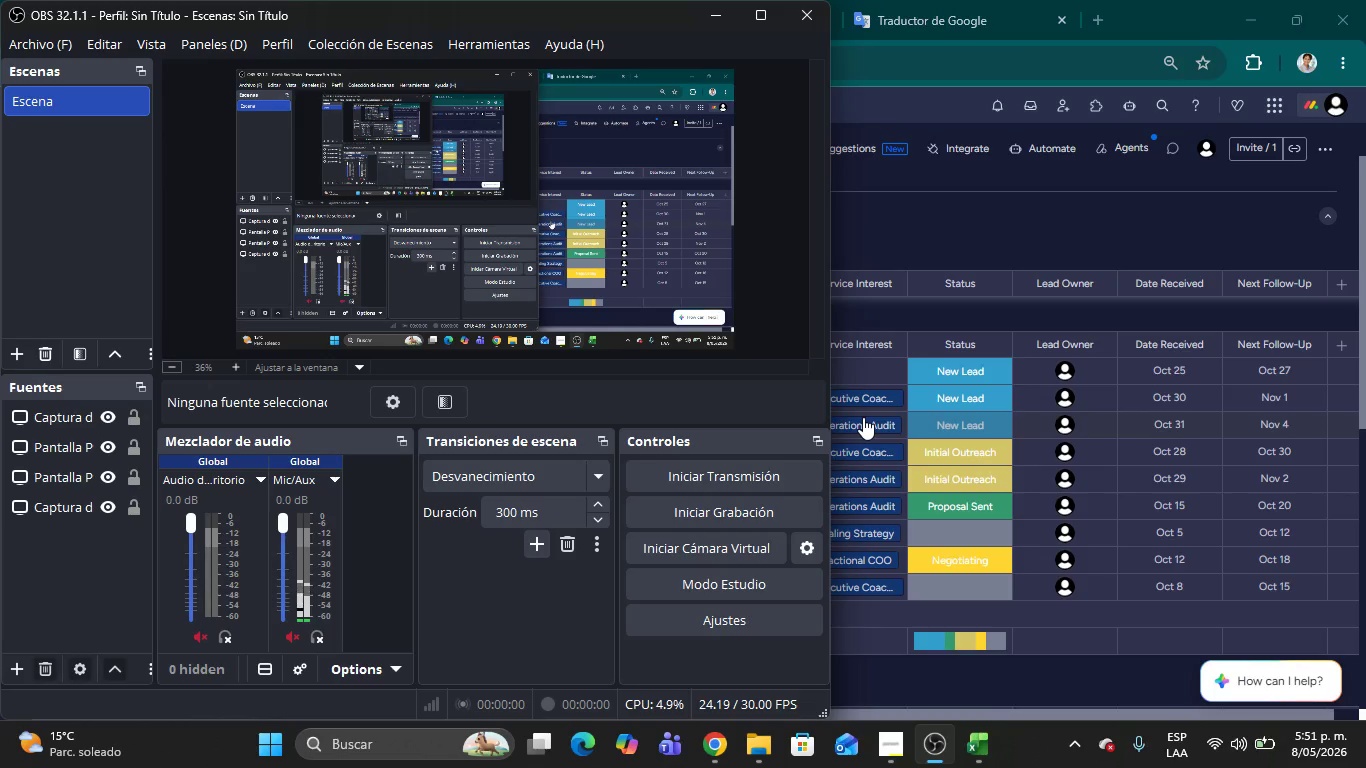 
left_click([716, 512])
 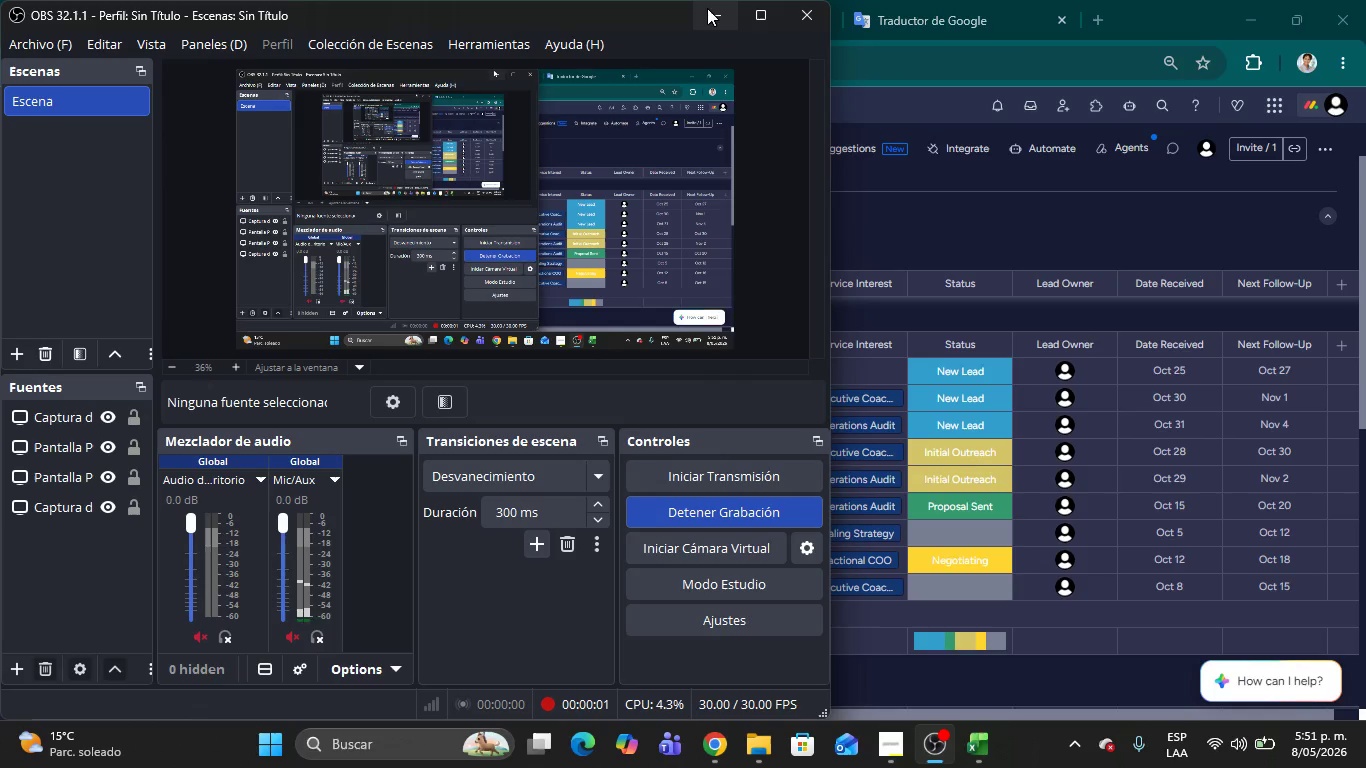 
left_click([712, 16])
 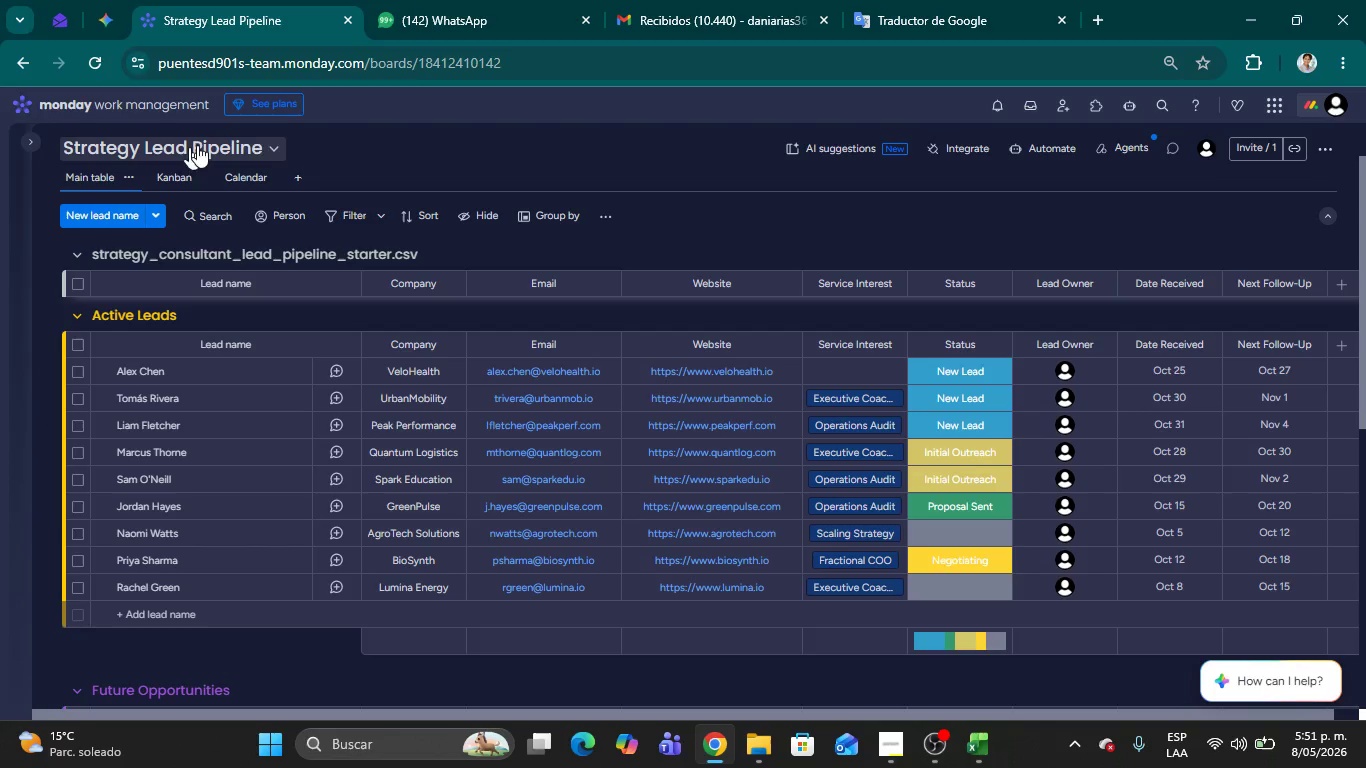 
wait(10.3)
 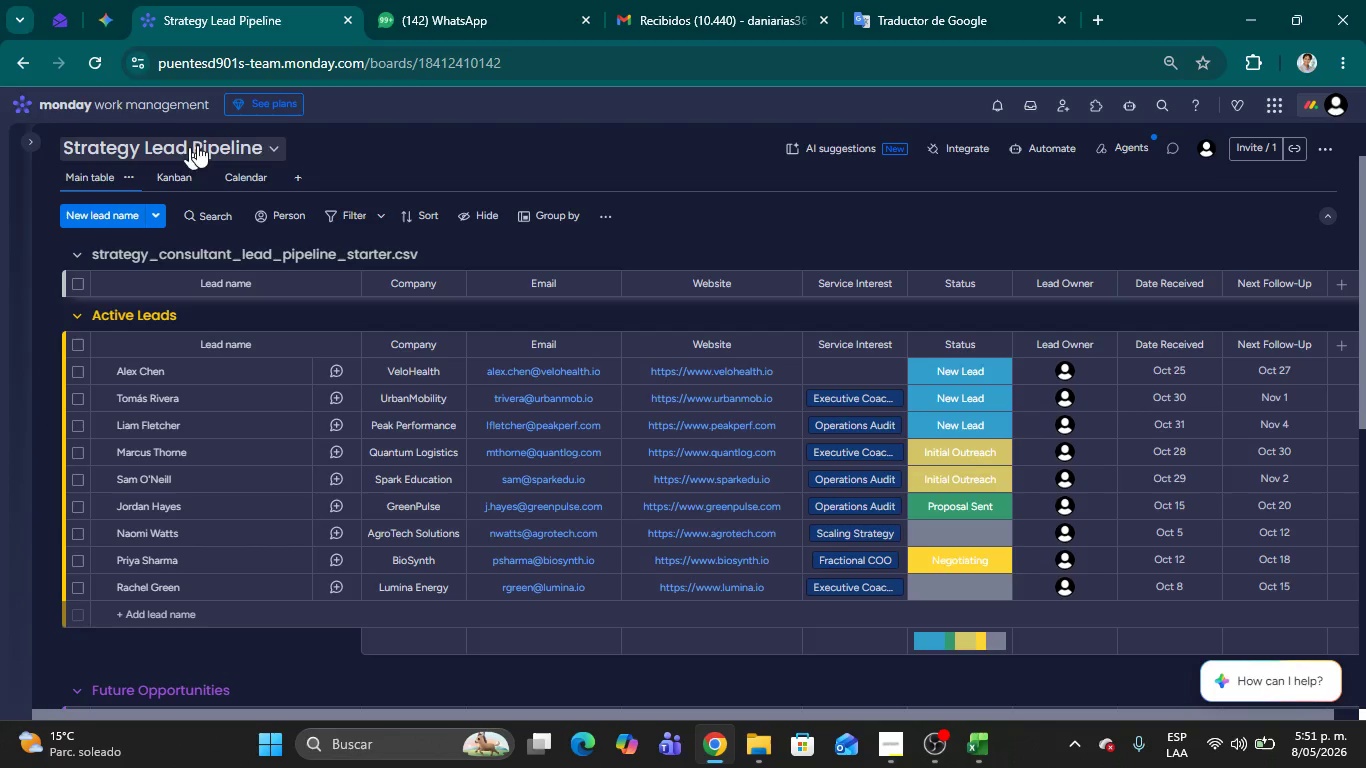 
left_click_drag(start_coordinate=[1359, 314], to_coordinate=[1365, 471])
 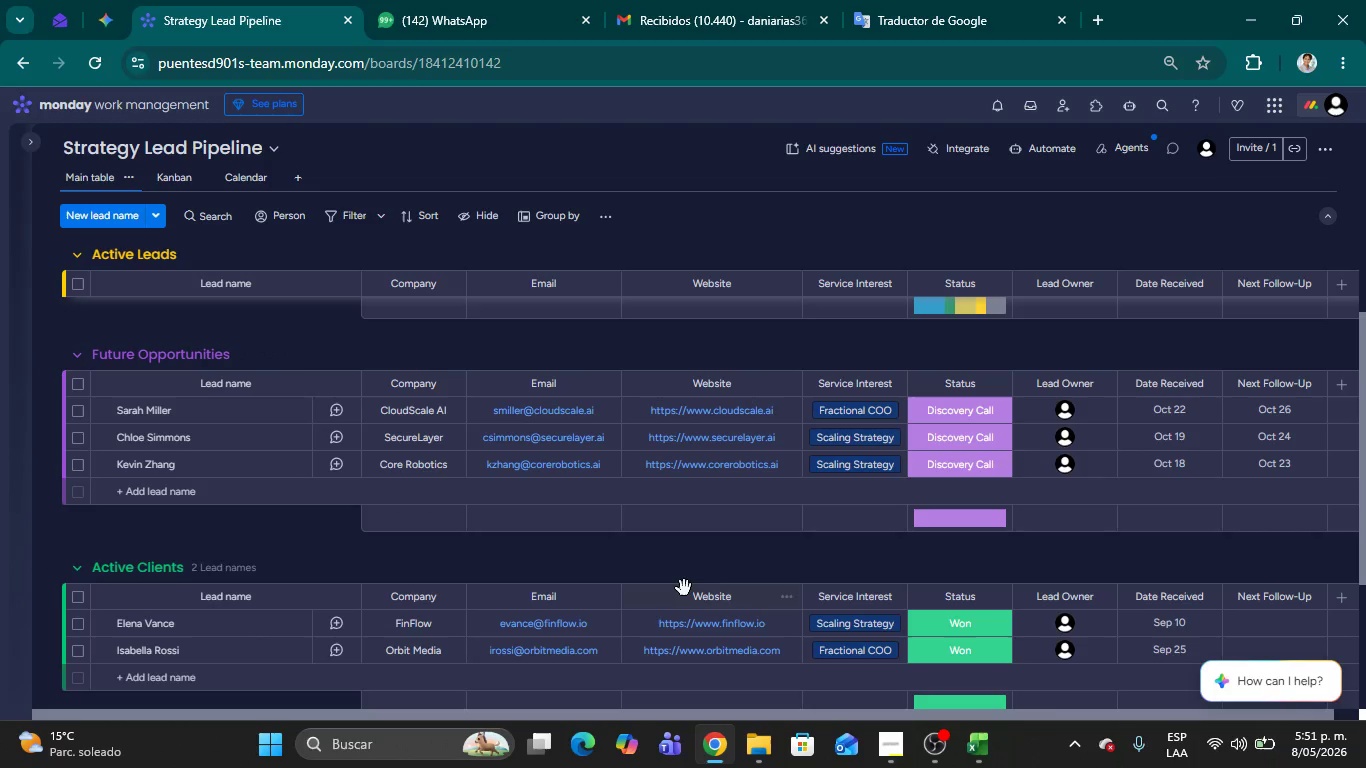 
wait(5.17)
 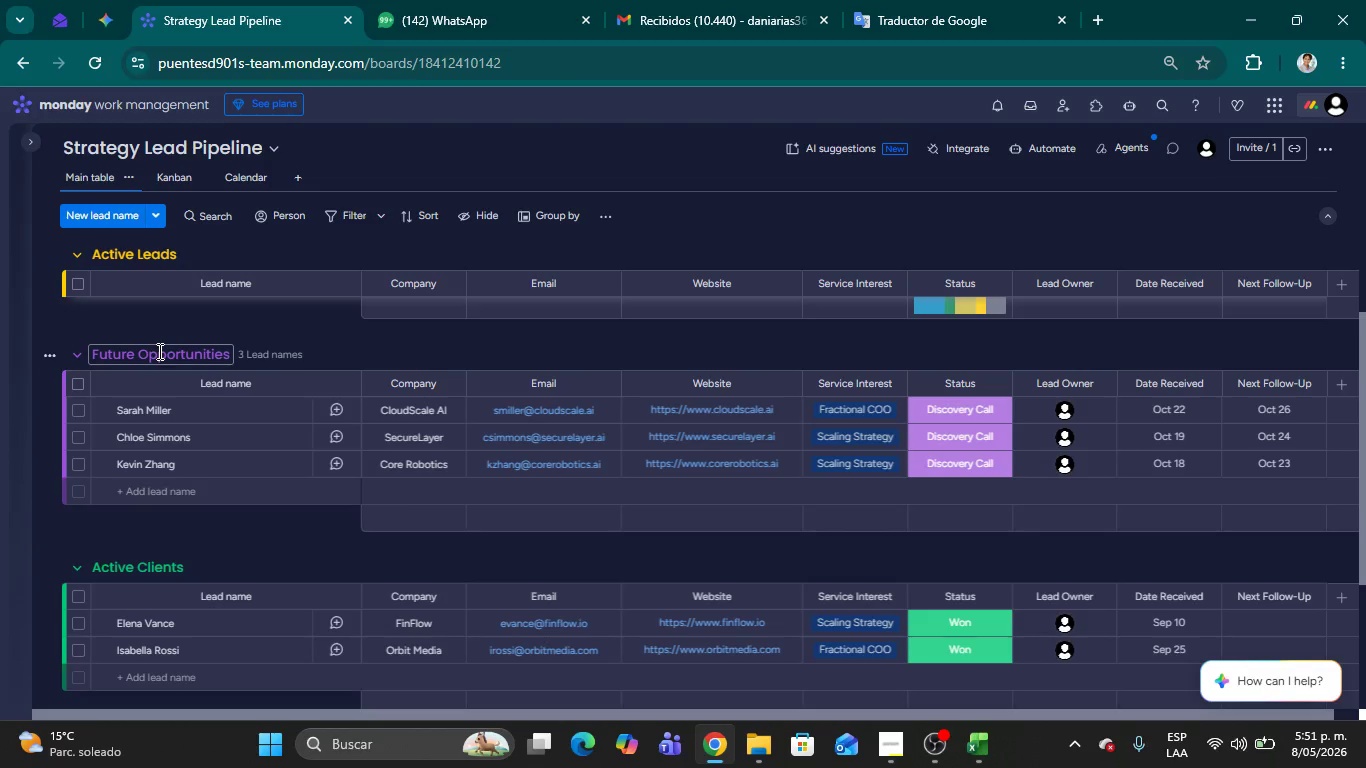 
left_click_drag(start_coordinate=[1364, 468], to_coordinate=[1365, 598])
 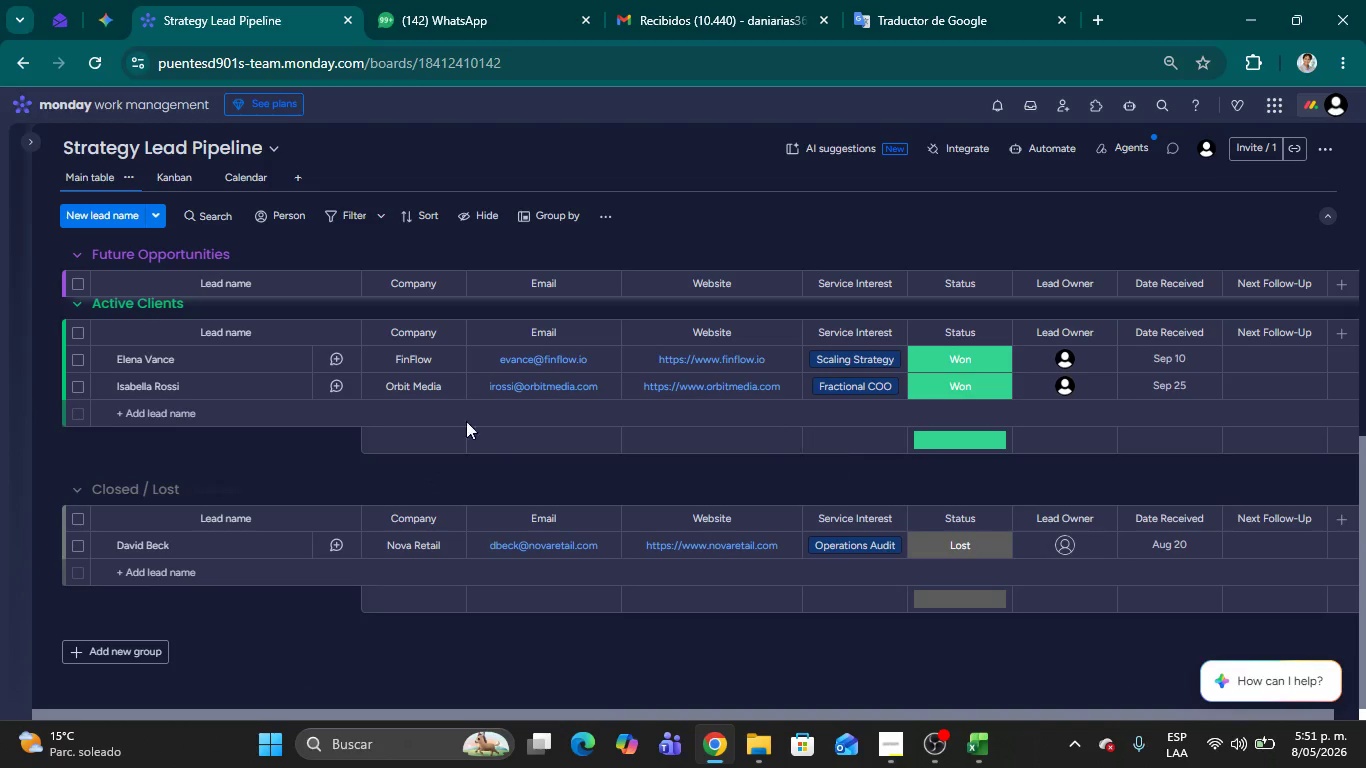 
mouse_move([149, 486])
 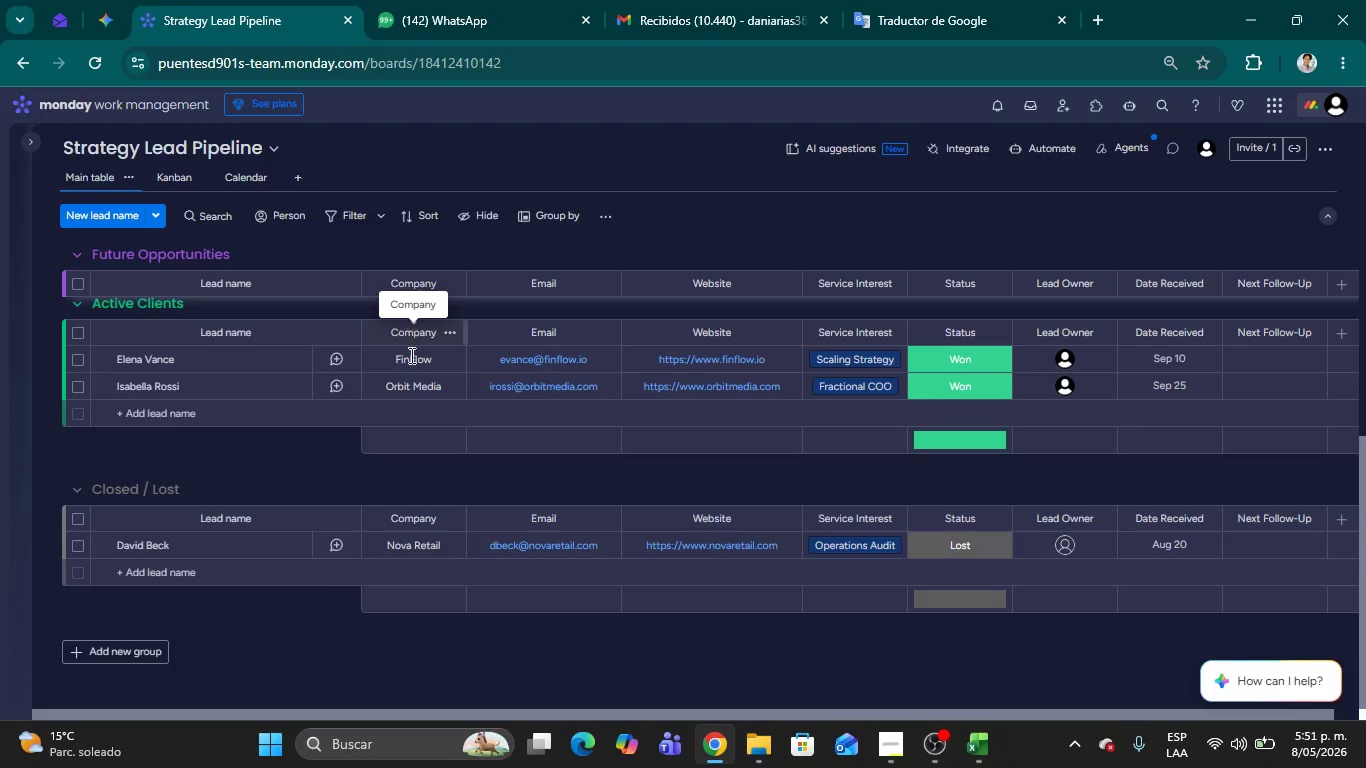 
left_click([414, 371])
 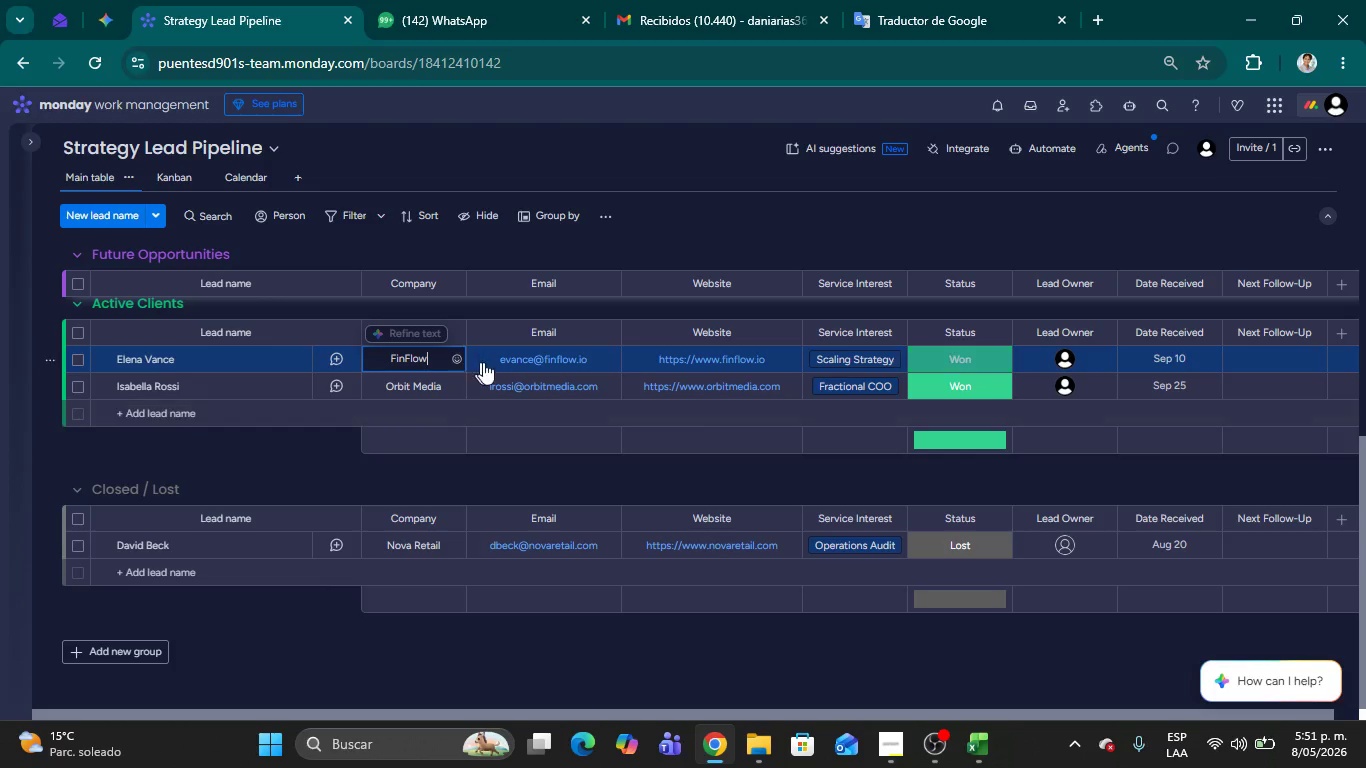 
mouse_move([409, 349])
 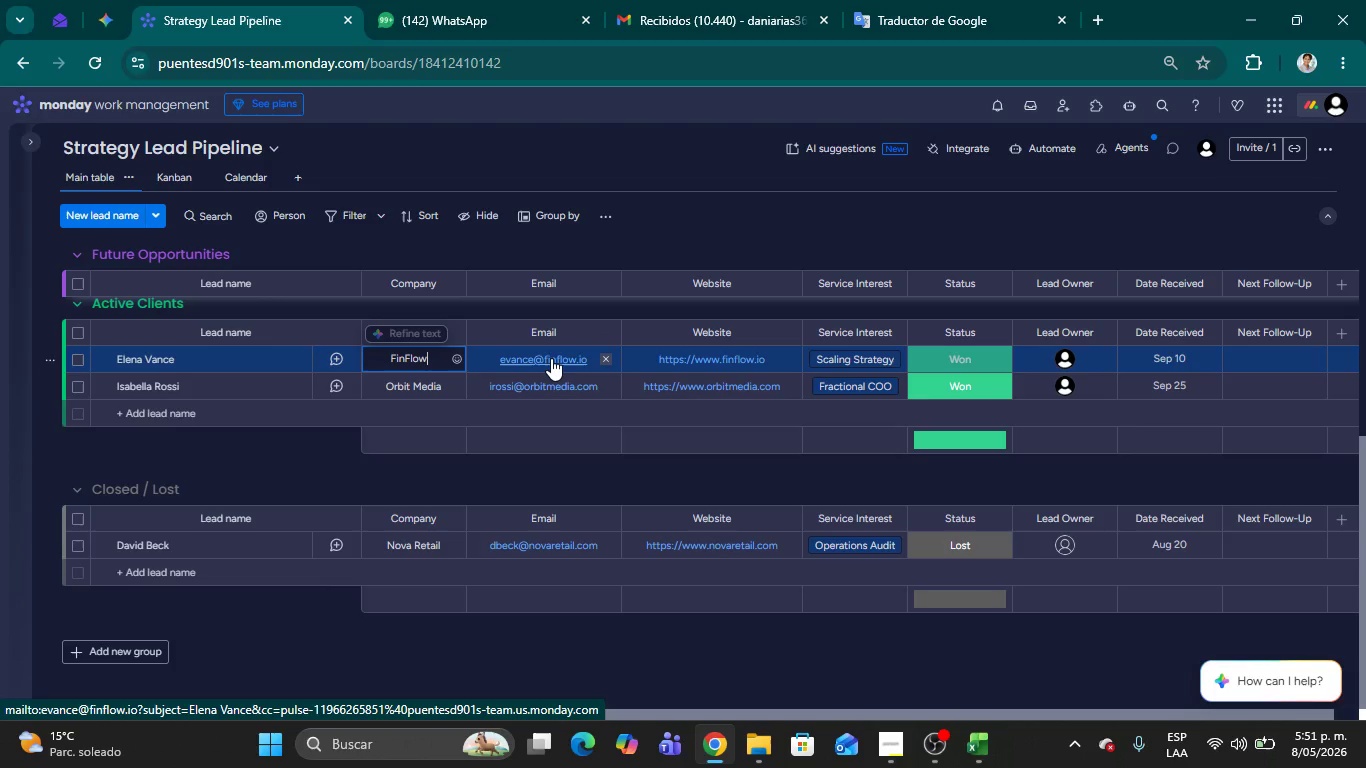 
mouse_move([554, 380])
 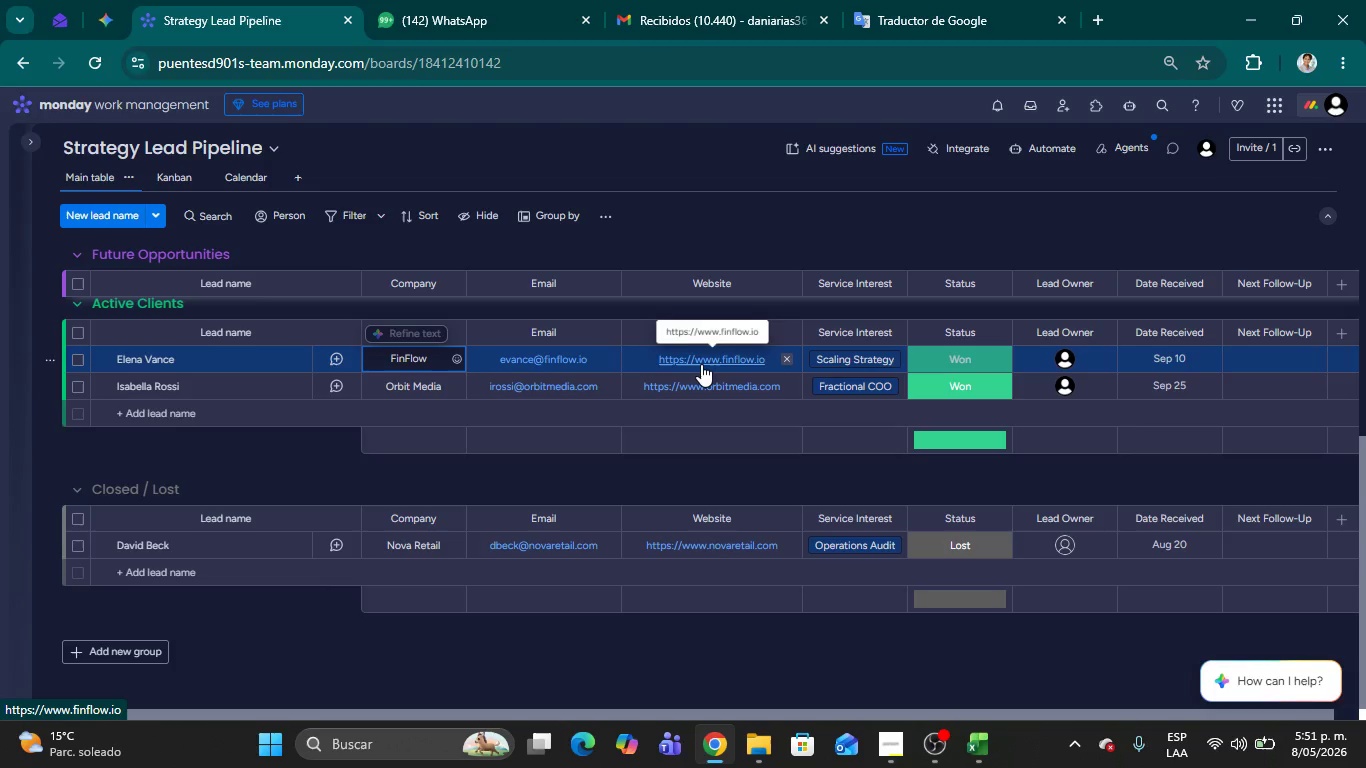 
mouse_move([578, 381])
 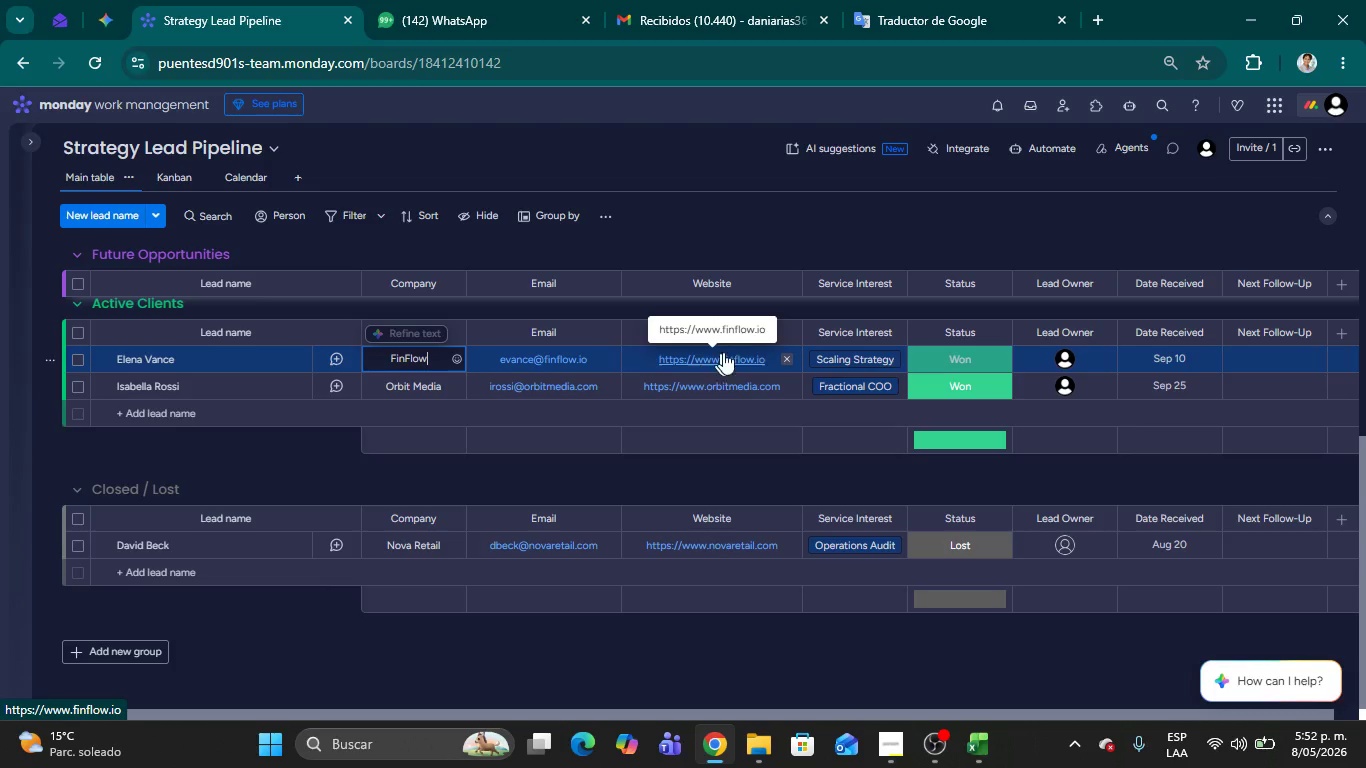 
mouse_move([701, 349])
 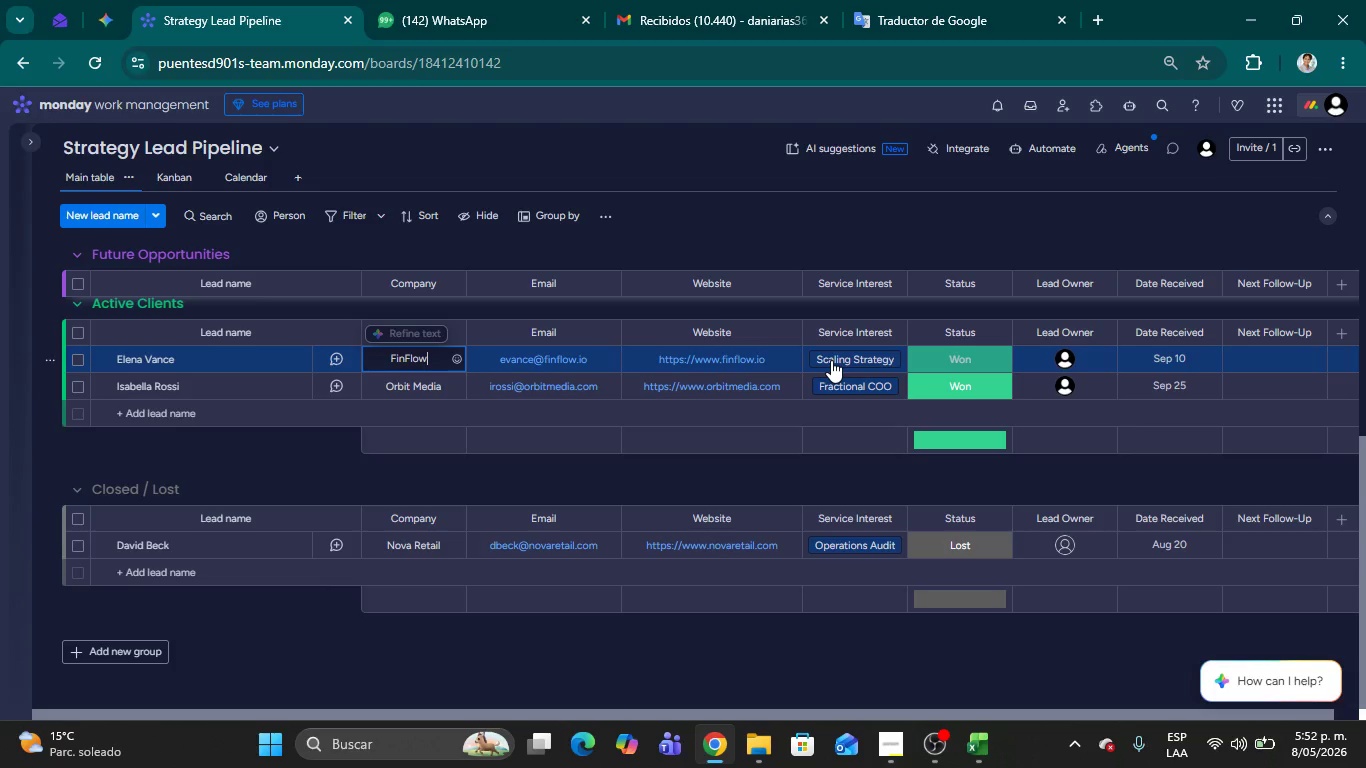 
left_click([831, 360])
 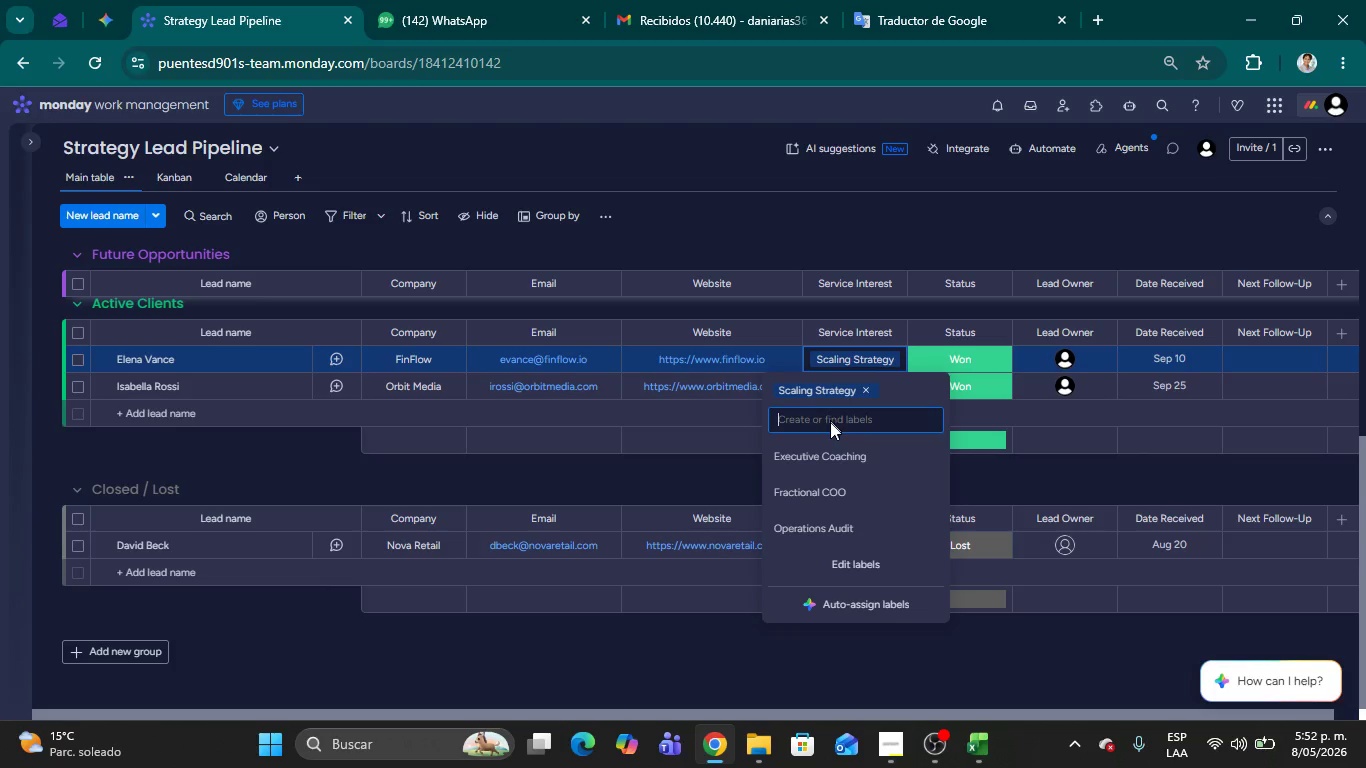 
mouse_move([830, 349])
 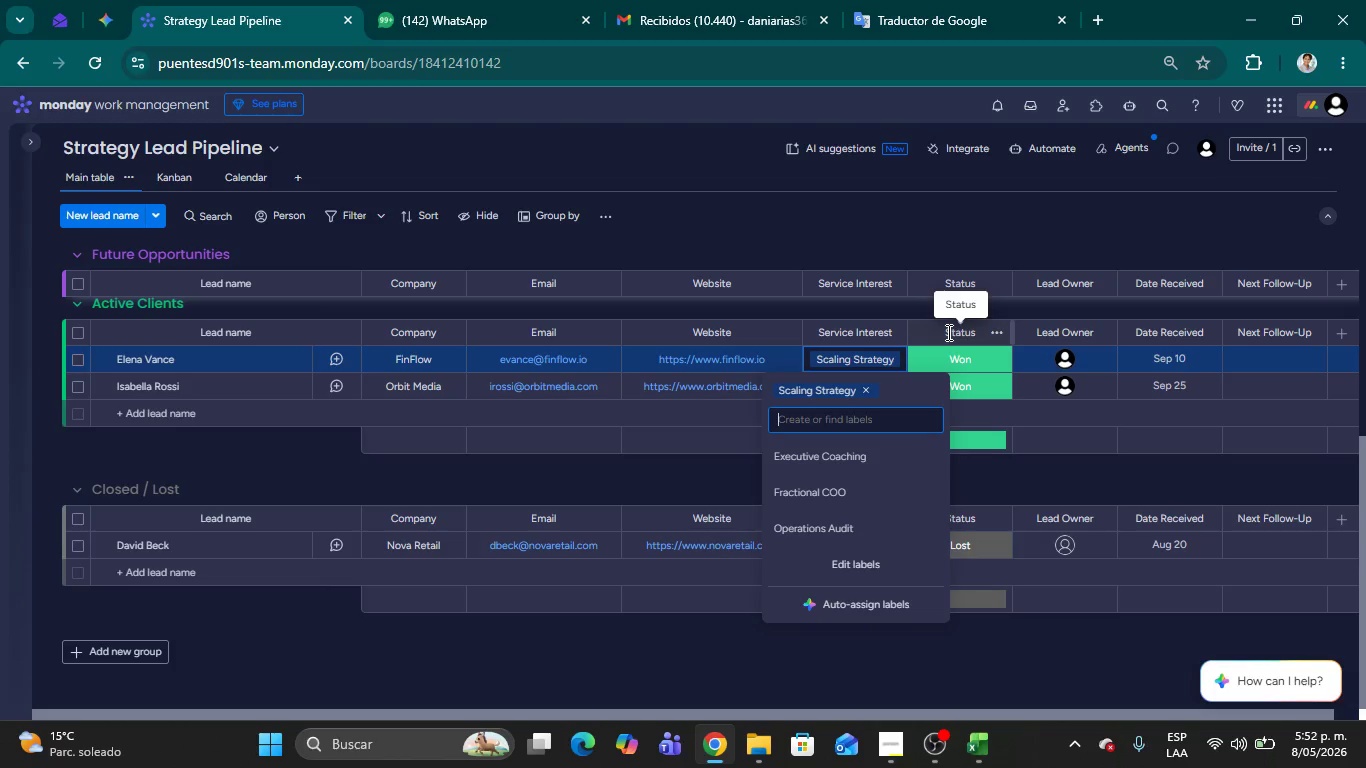 
left_click([958, 361])
 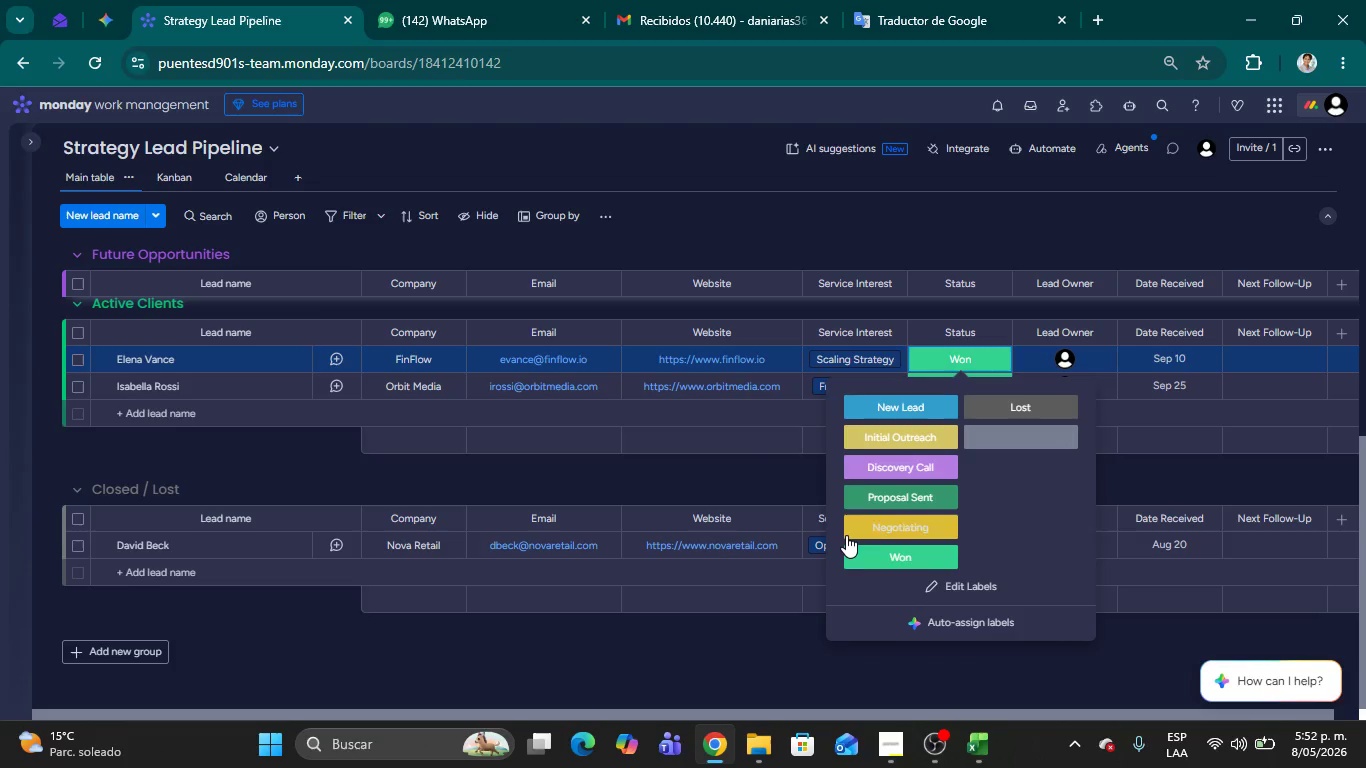 
wait(10.73)
 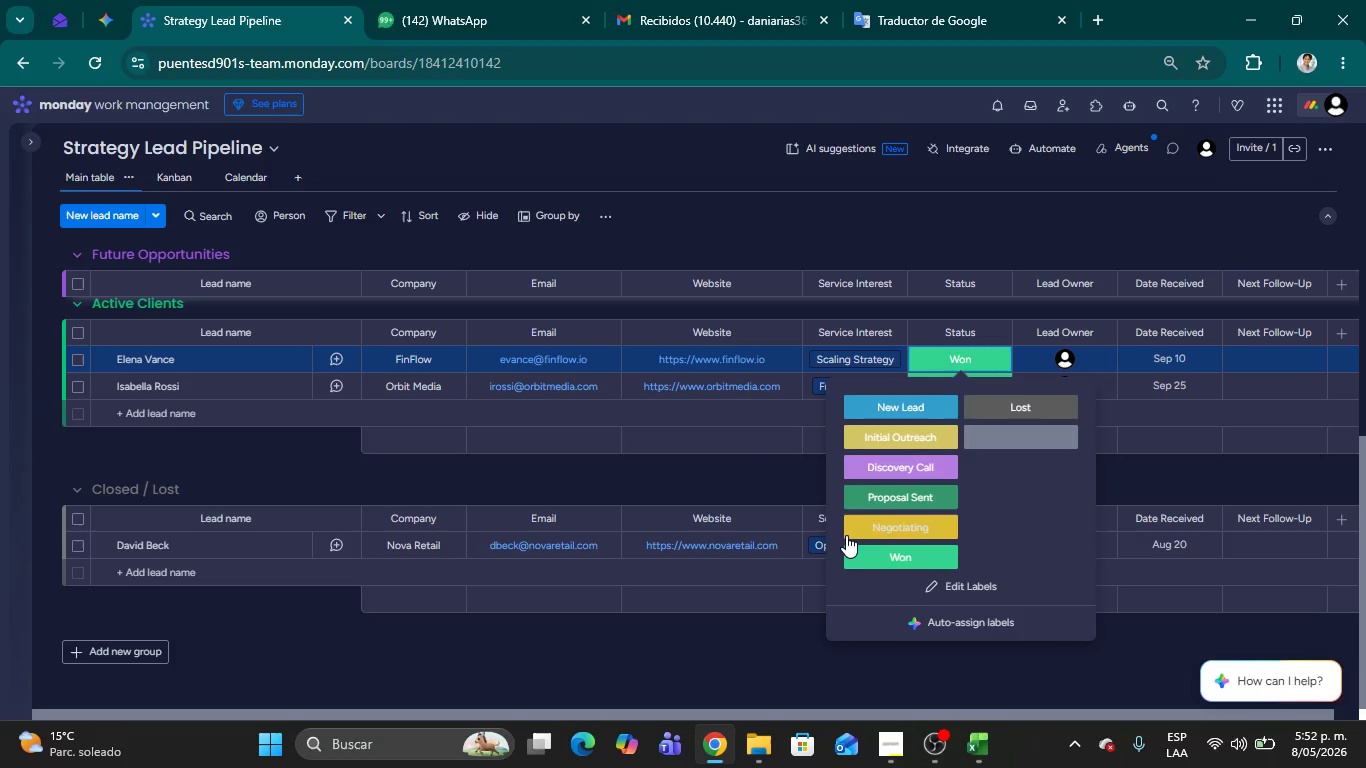 
left_click([1066, 357])
 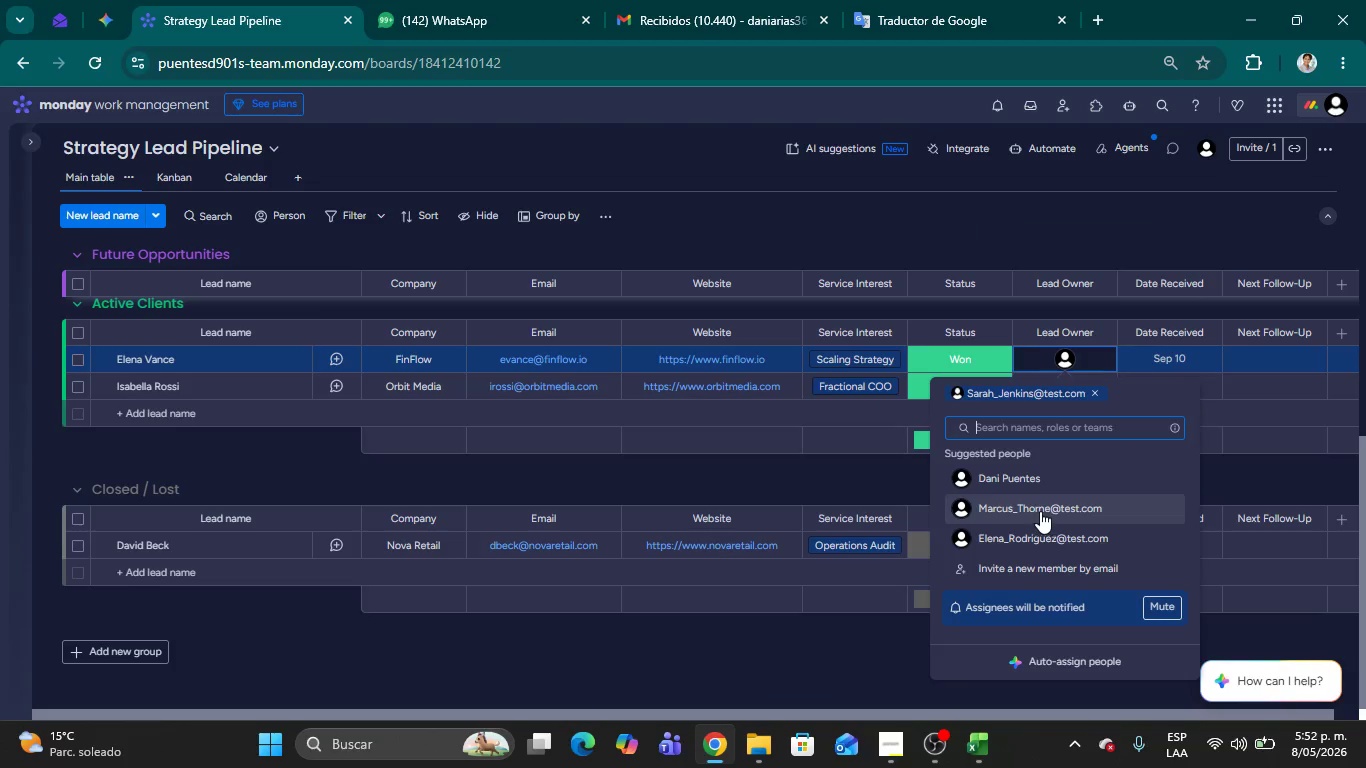 
wait(11.08)
 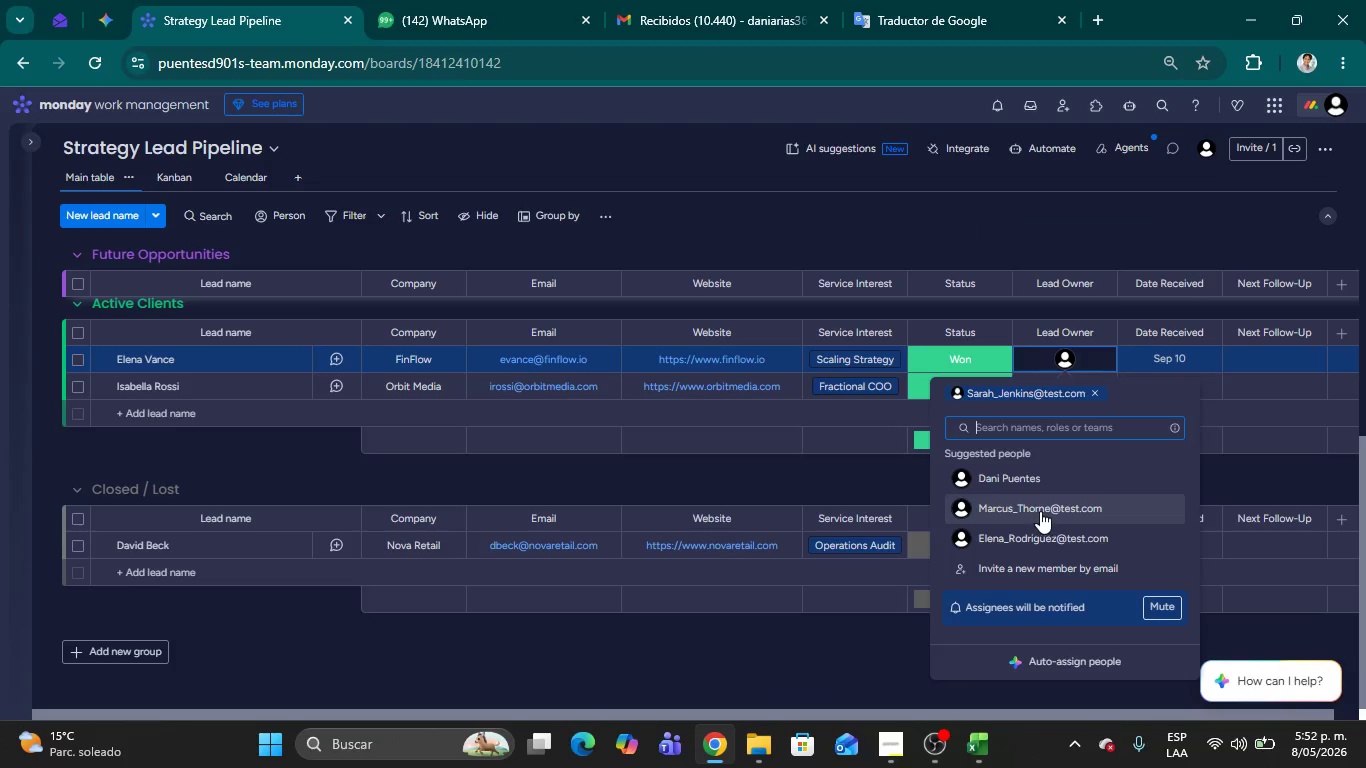 
left_click([851, 485])
 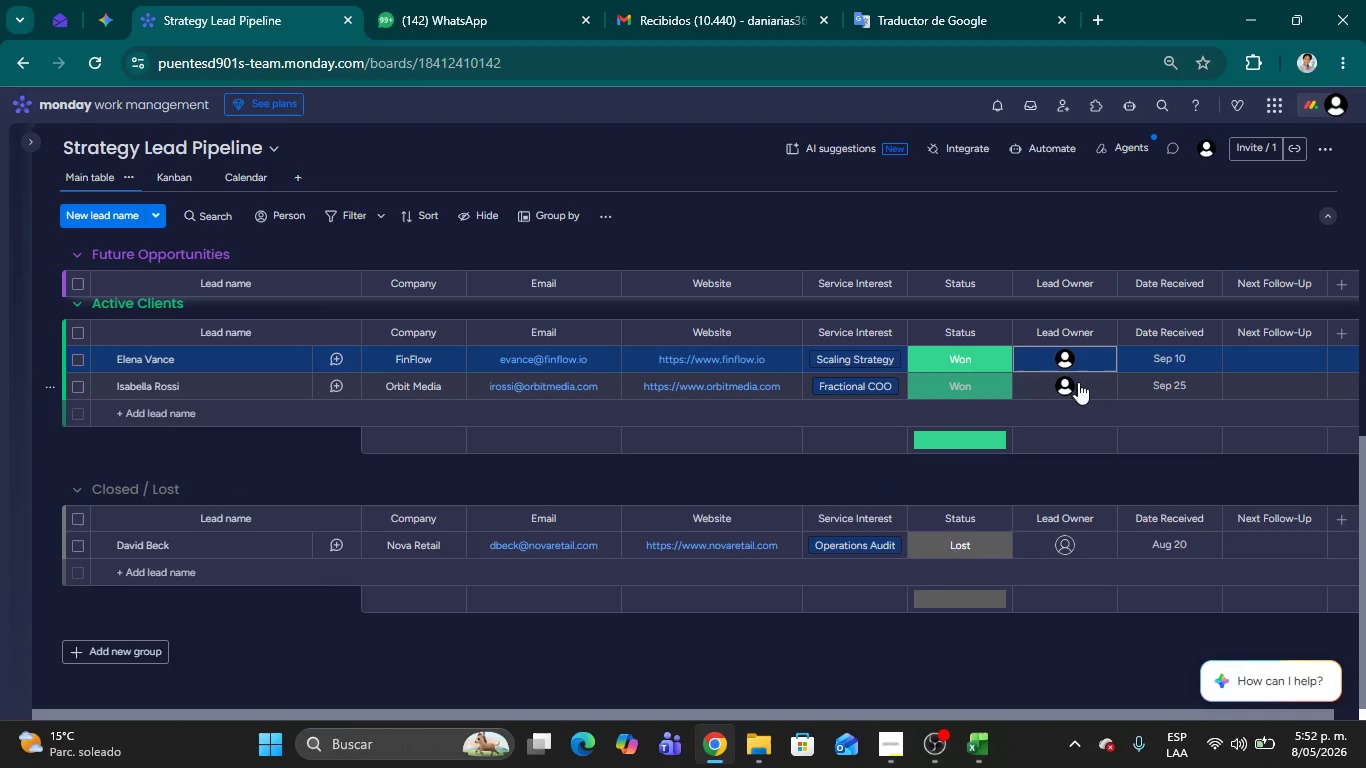 
mouse_move([870, 469])
 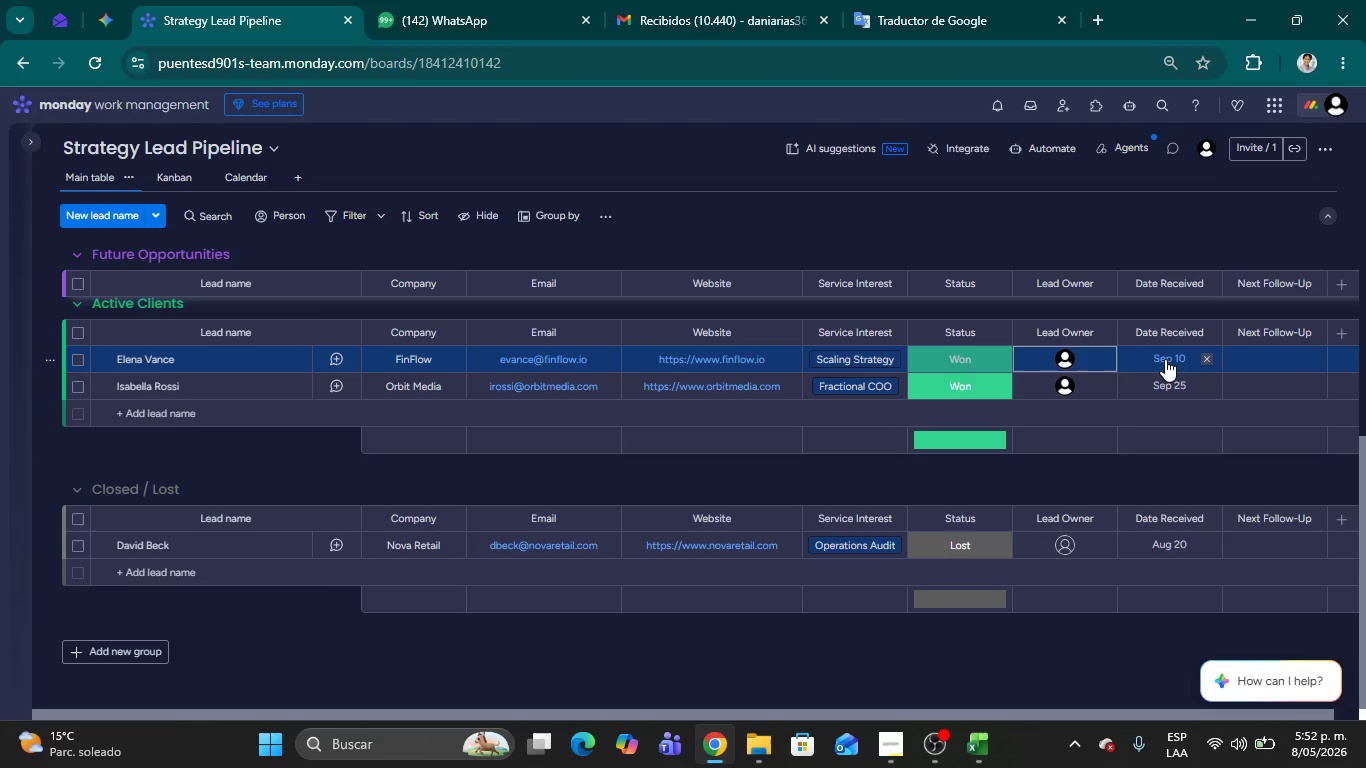 
left_click([1166, 359])
 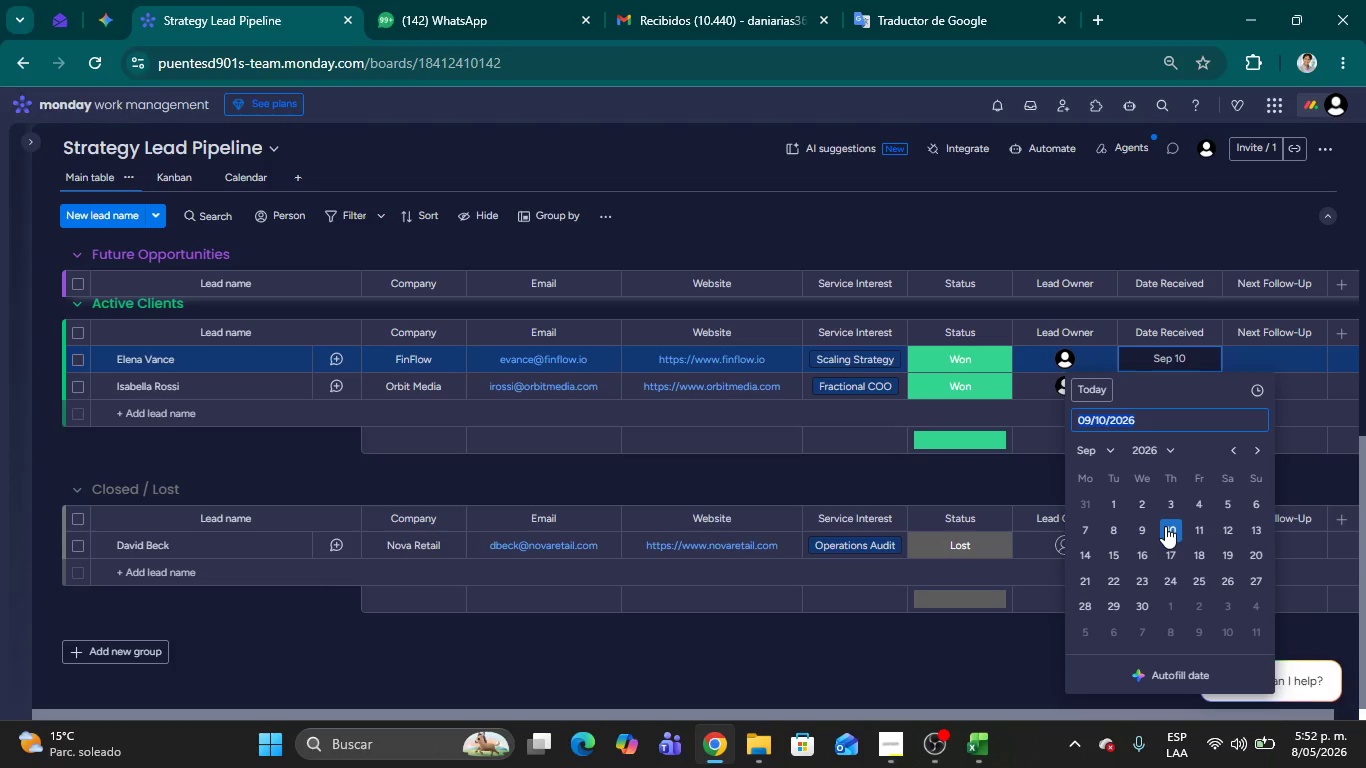 
left_click([1043, 481])
 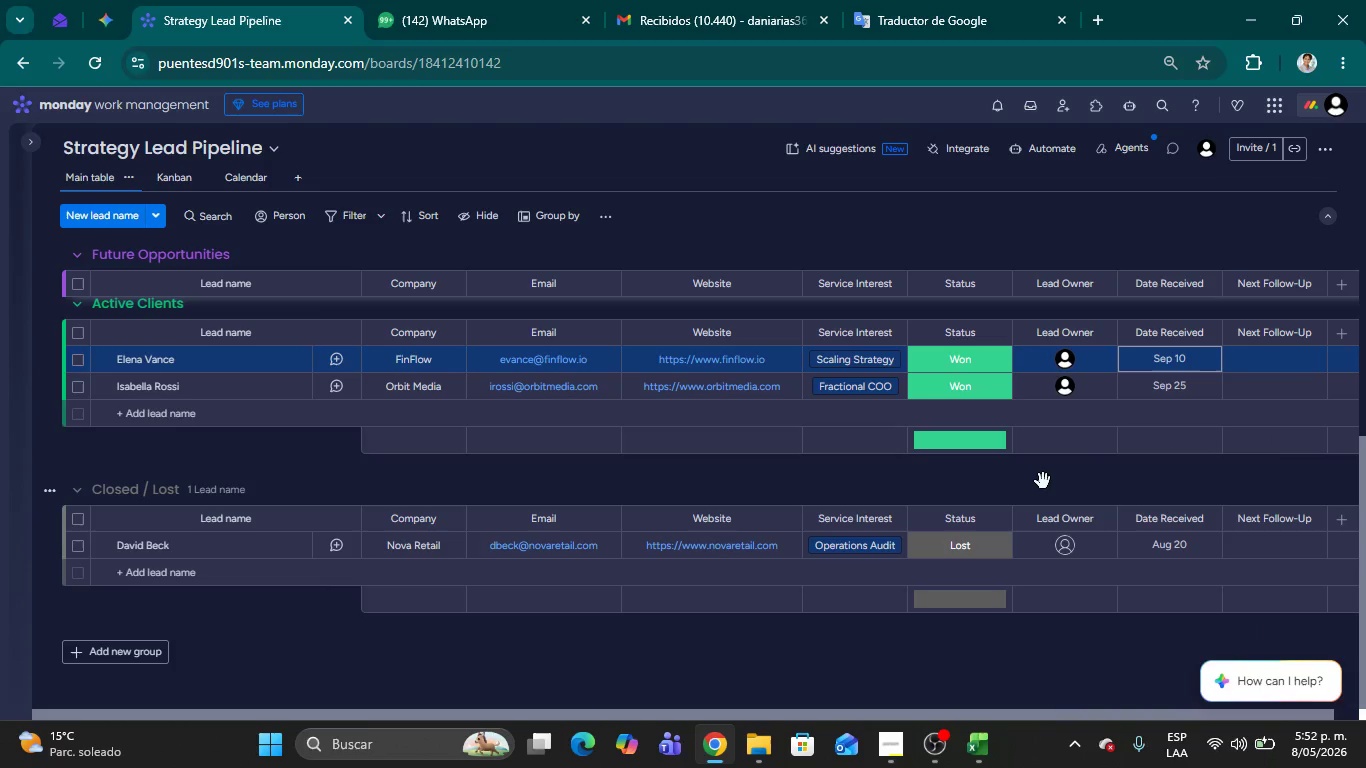 
mouse_move([1142, 519])
 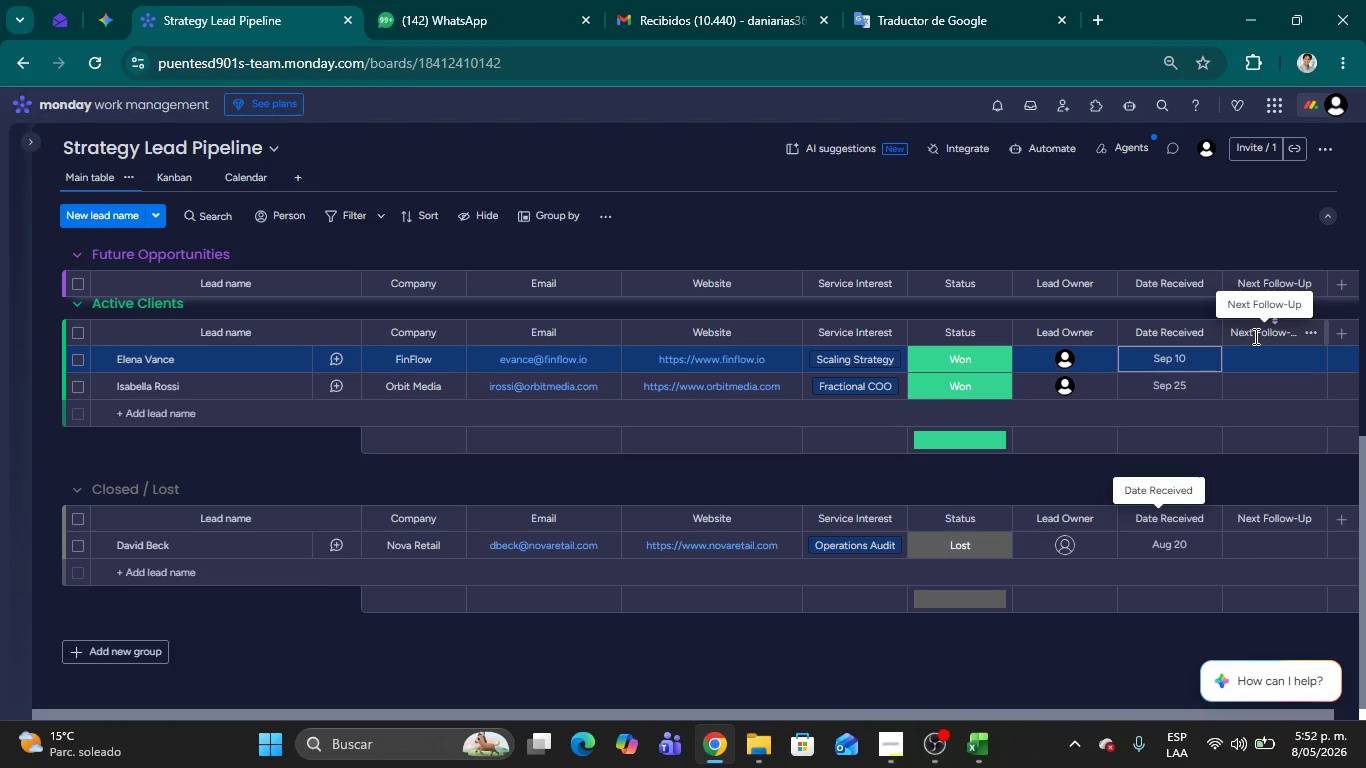 
mouse_move([1082, 470])
 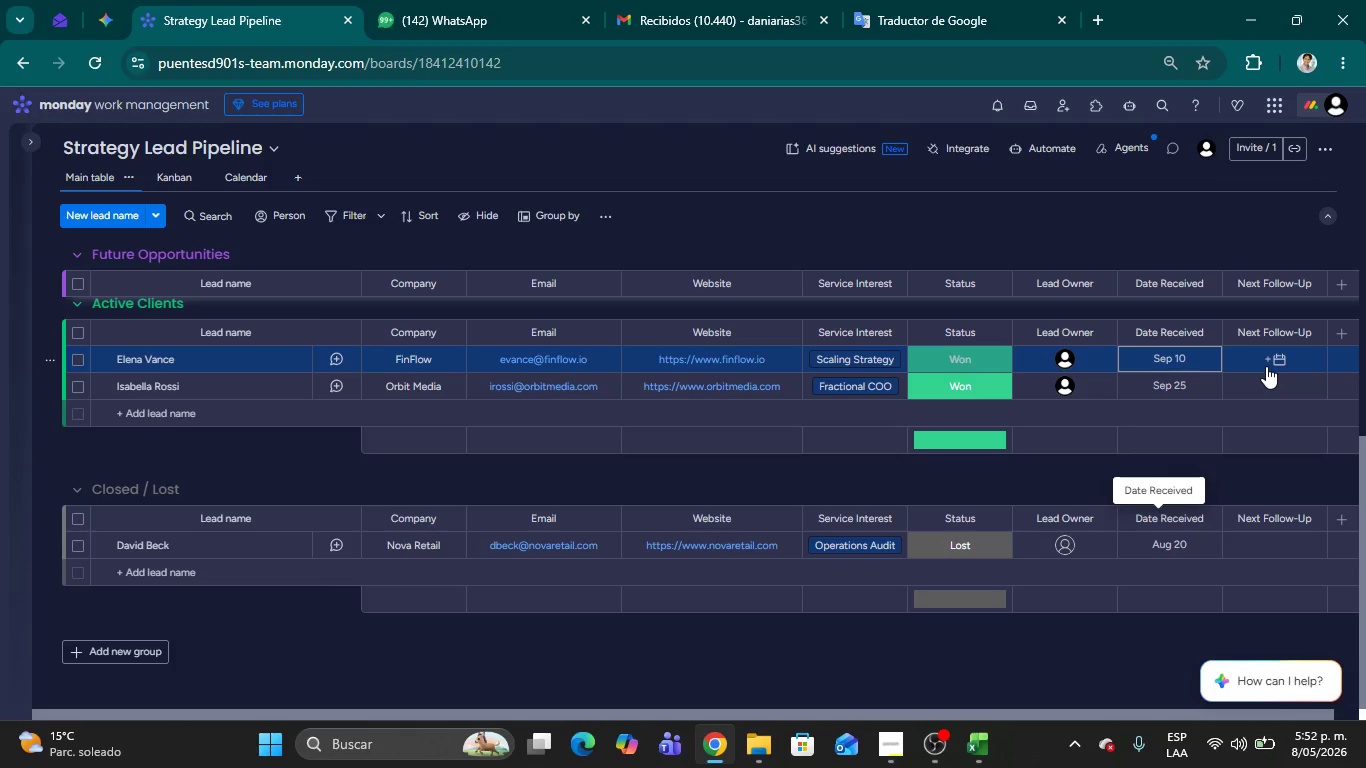 
left_click([1266, 366])
 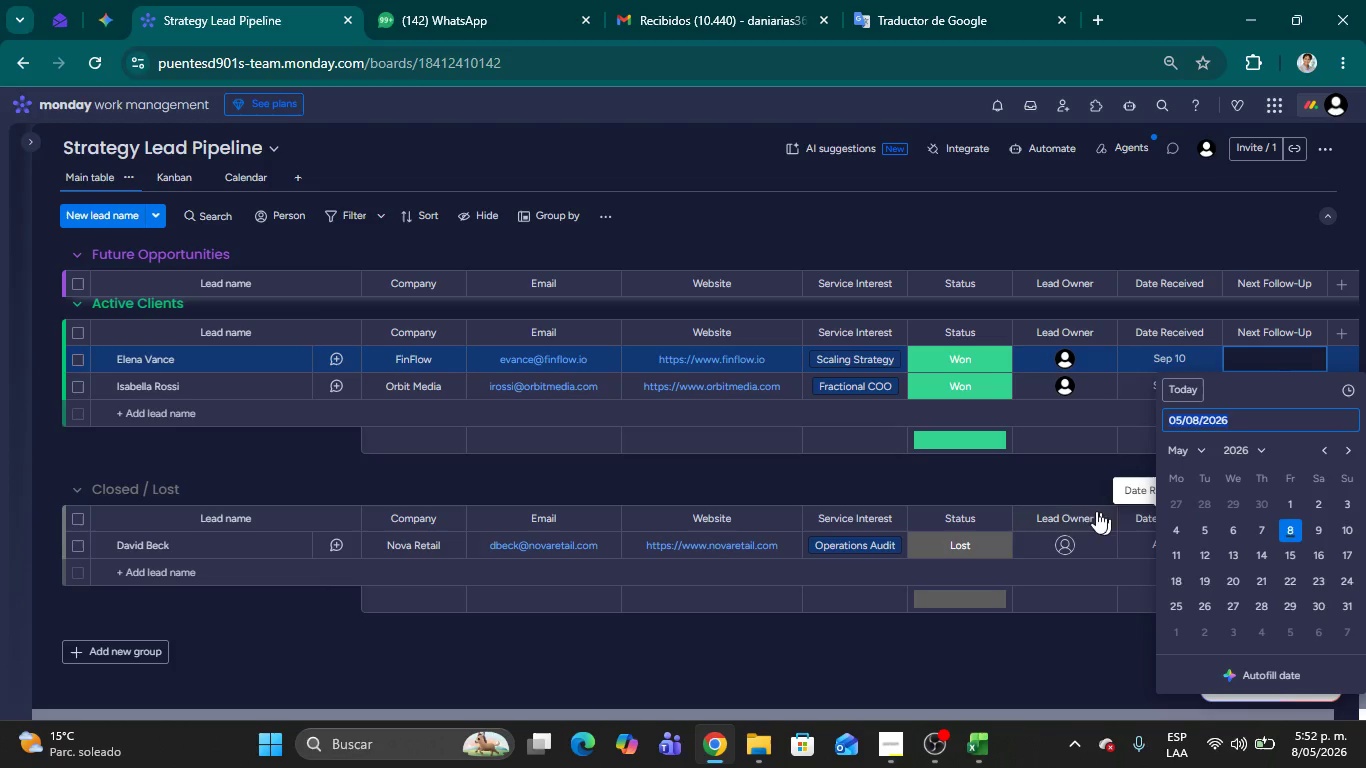 
left_click([1043, 490])
 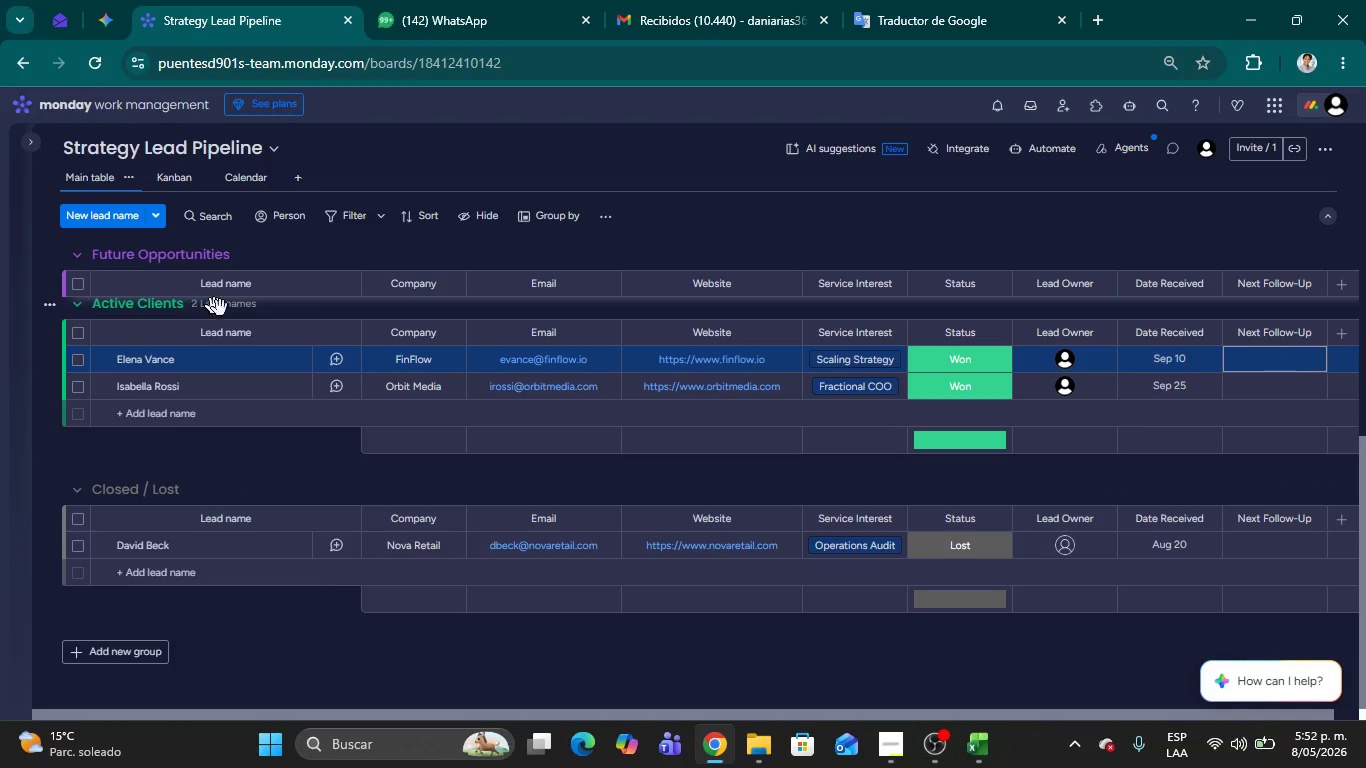 
wait(10.25)
 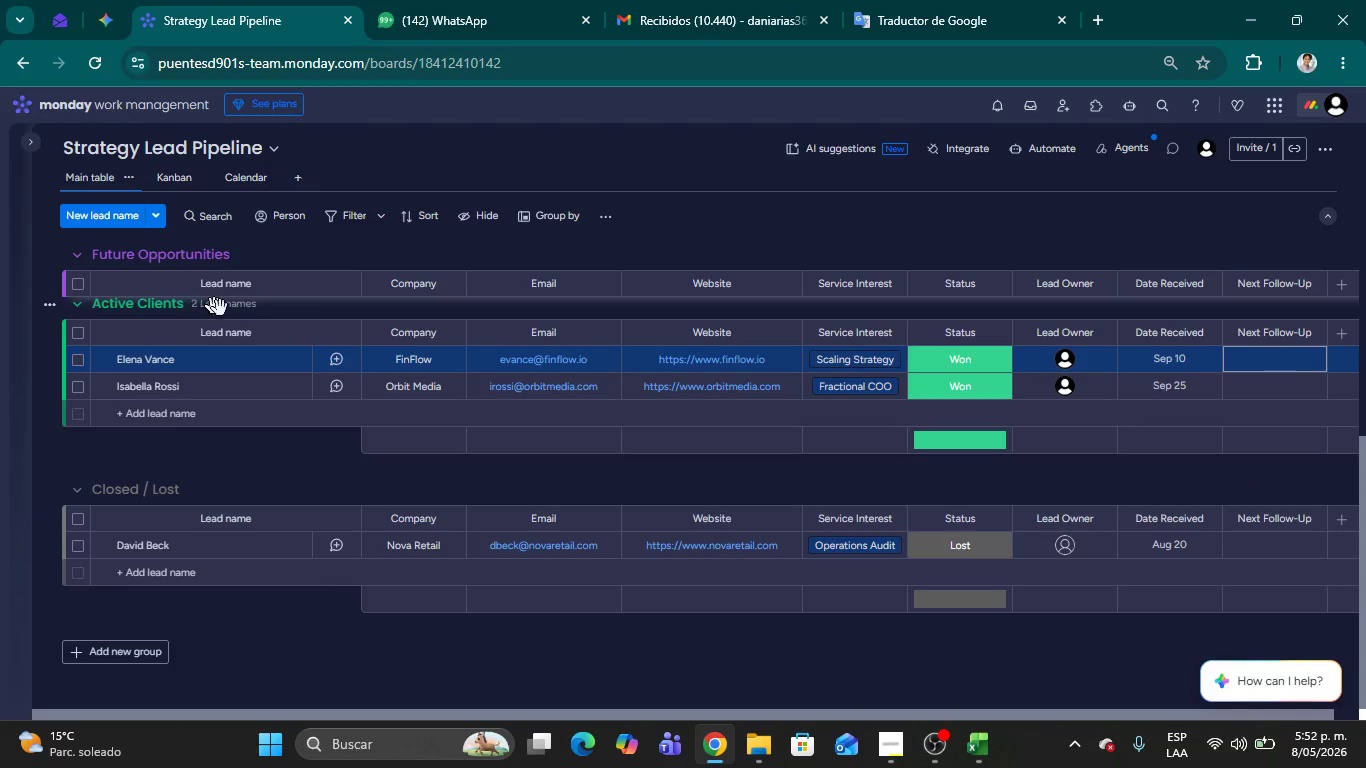 
left_click_drag(start_coordinate=[1365, 499], to_coordinate=[1365, 416])
 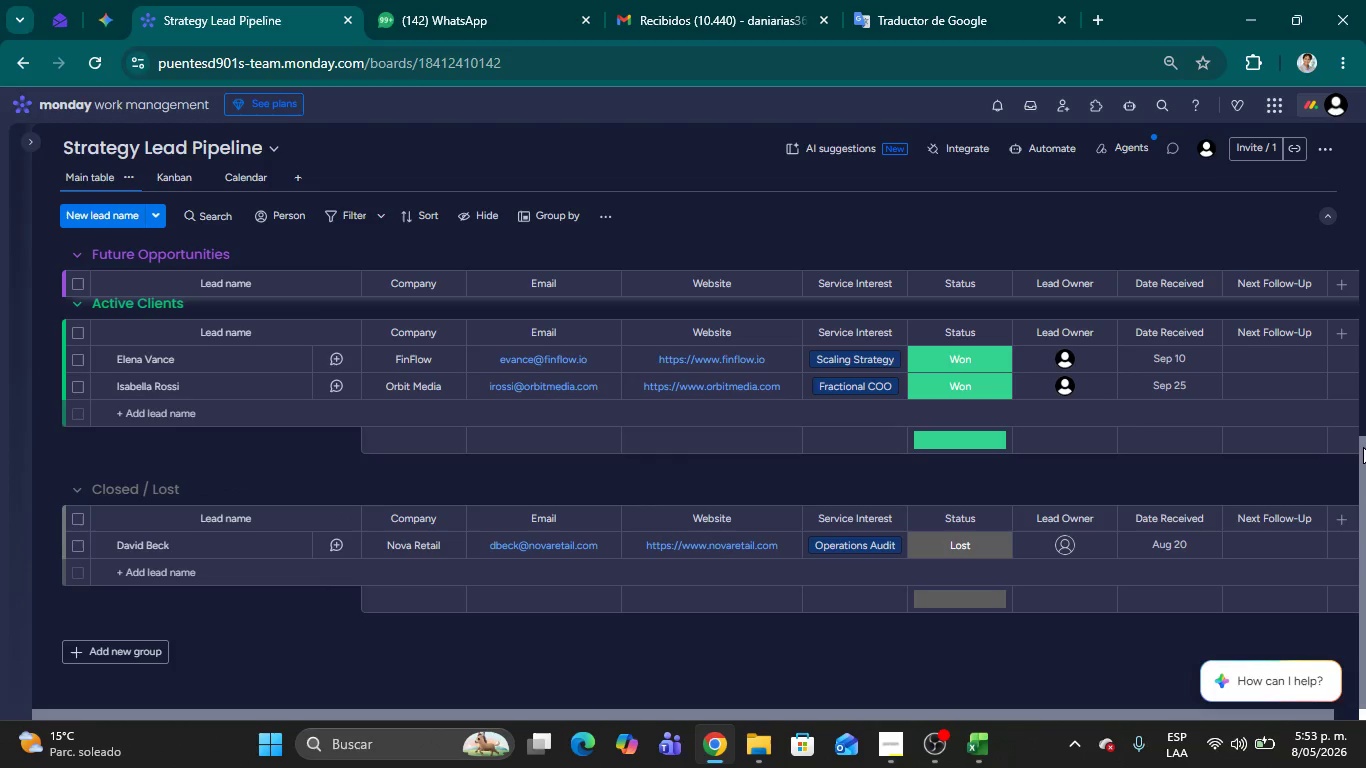 
left_click_drag(start_coordinate=[1363, 449], to_coordinate=[1357, 195])
 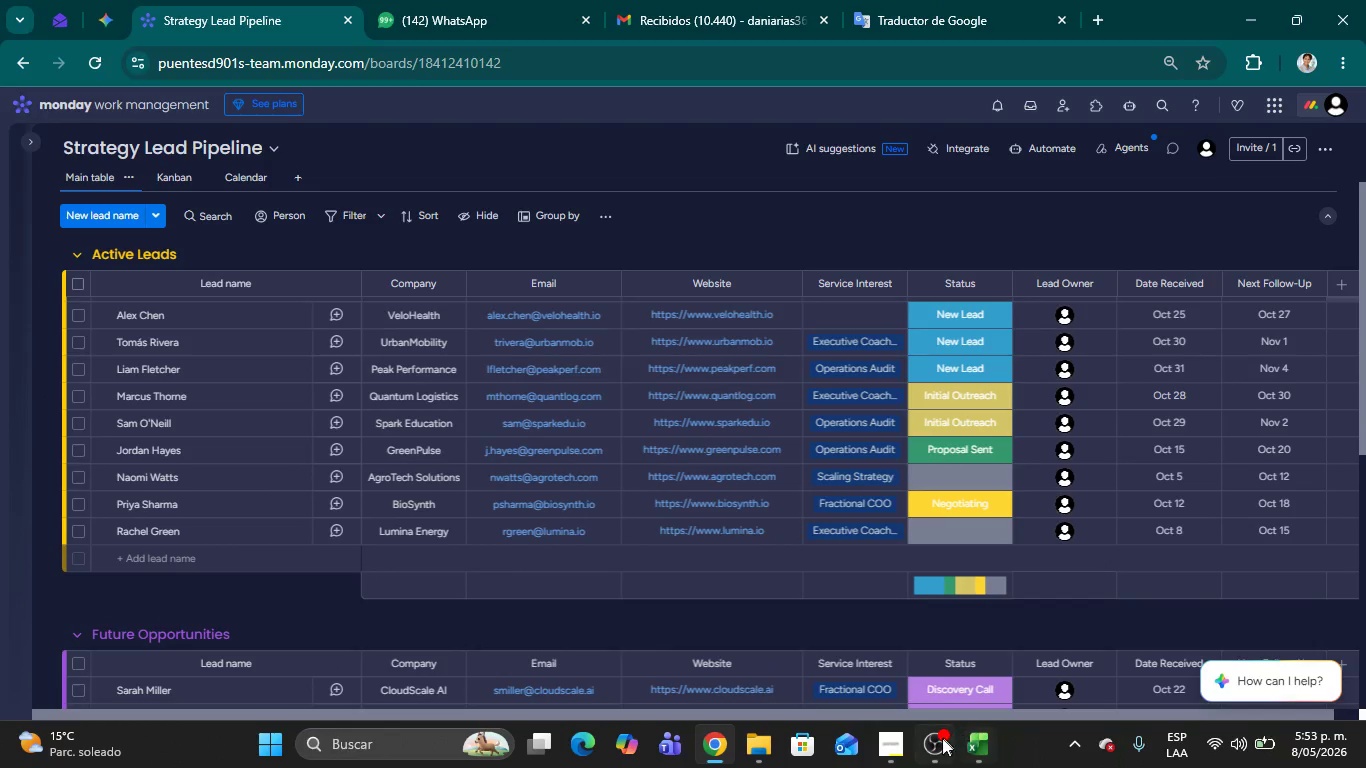 
left_click([937, 740])
 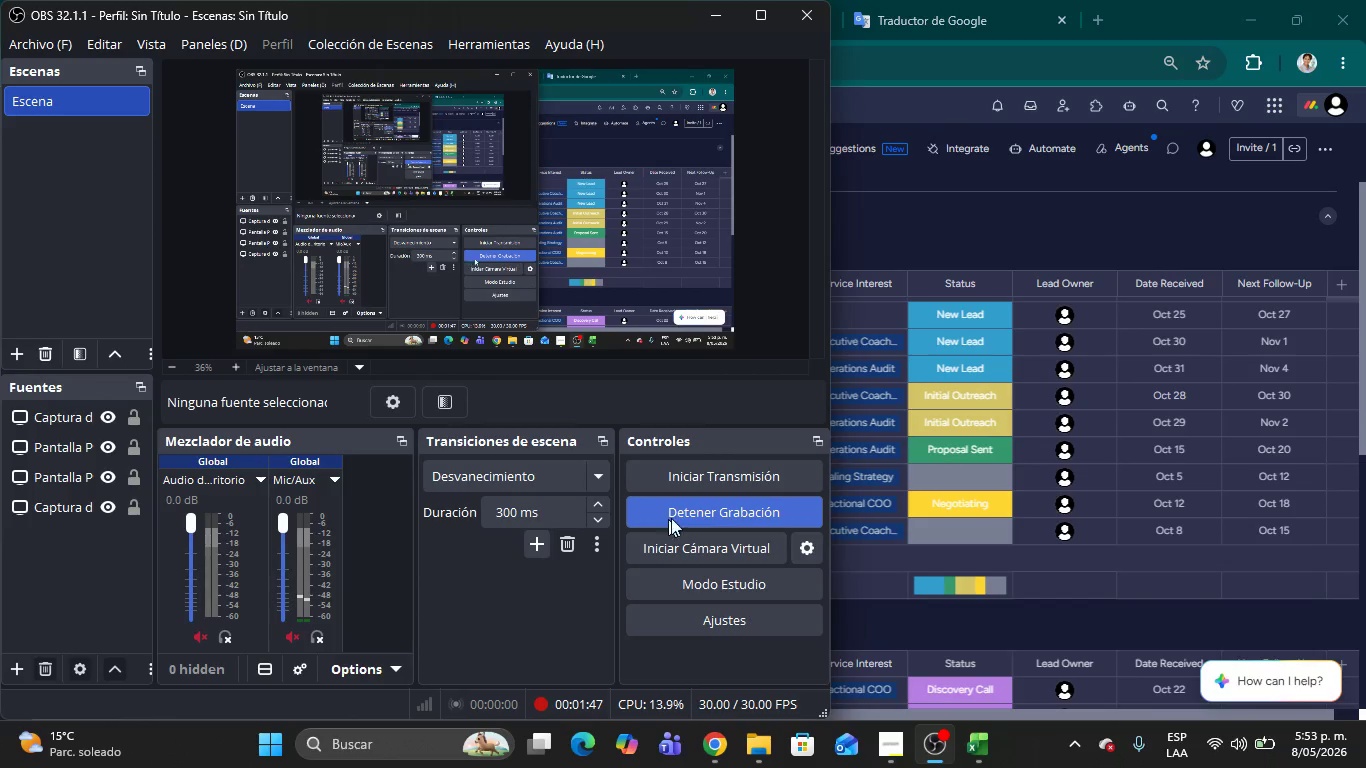 
left_click([687, 515])
 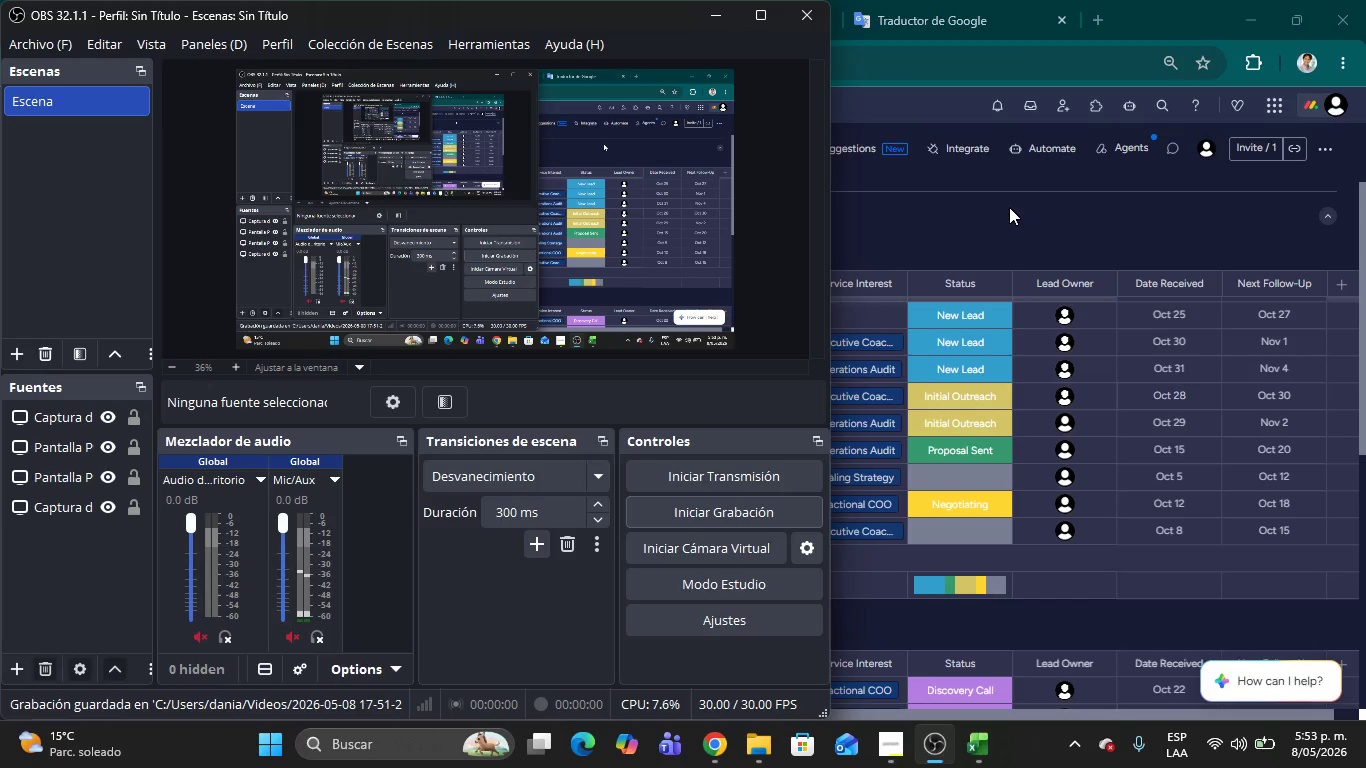 
left_click([1009, 207])
 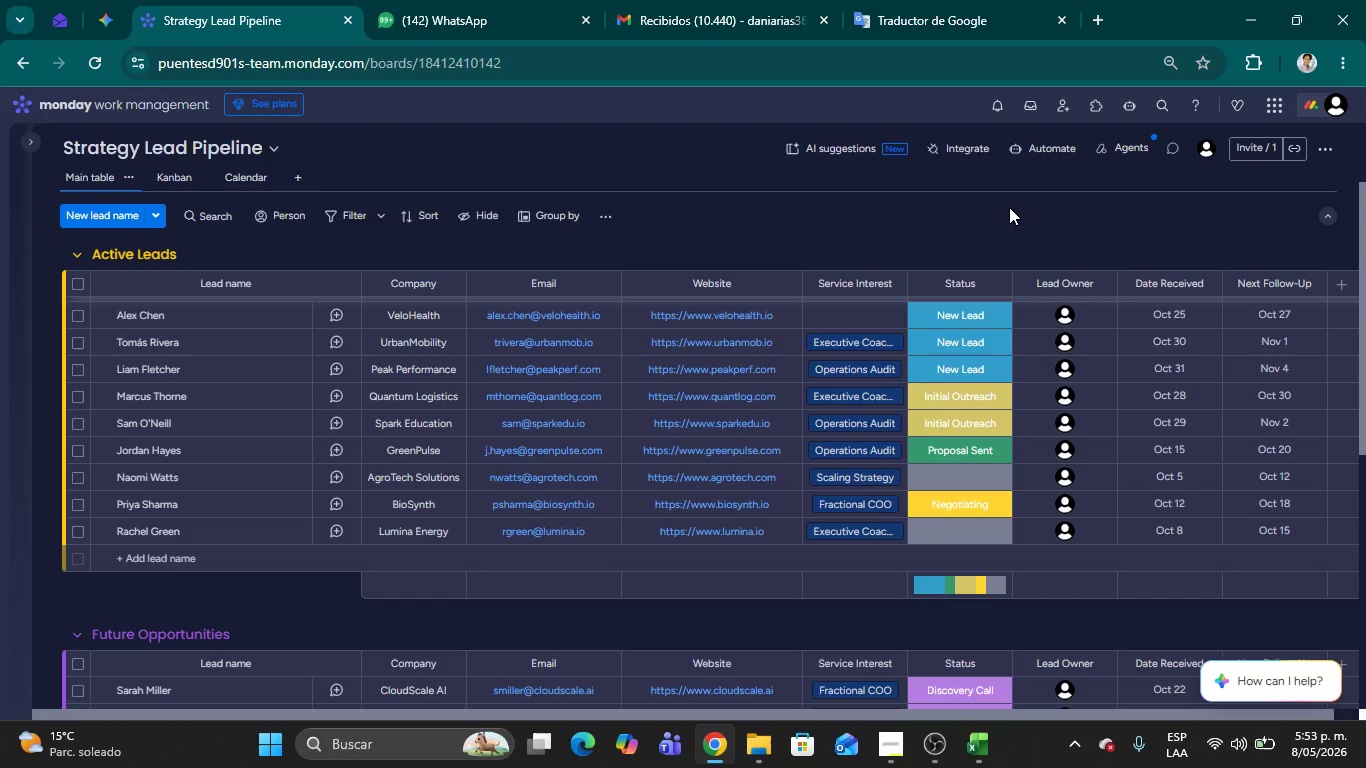 
wait(32.14)
 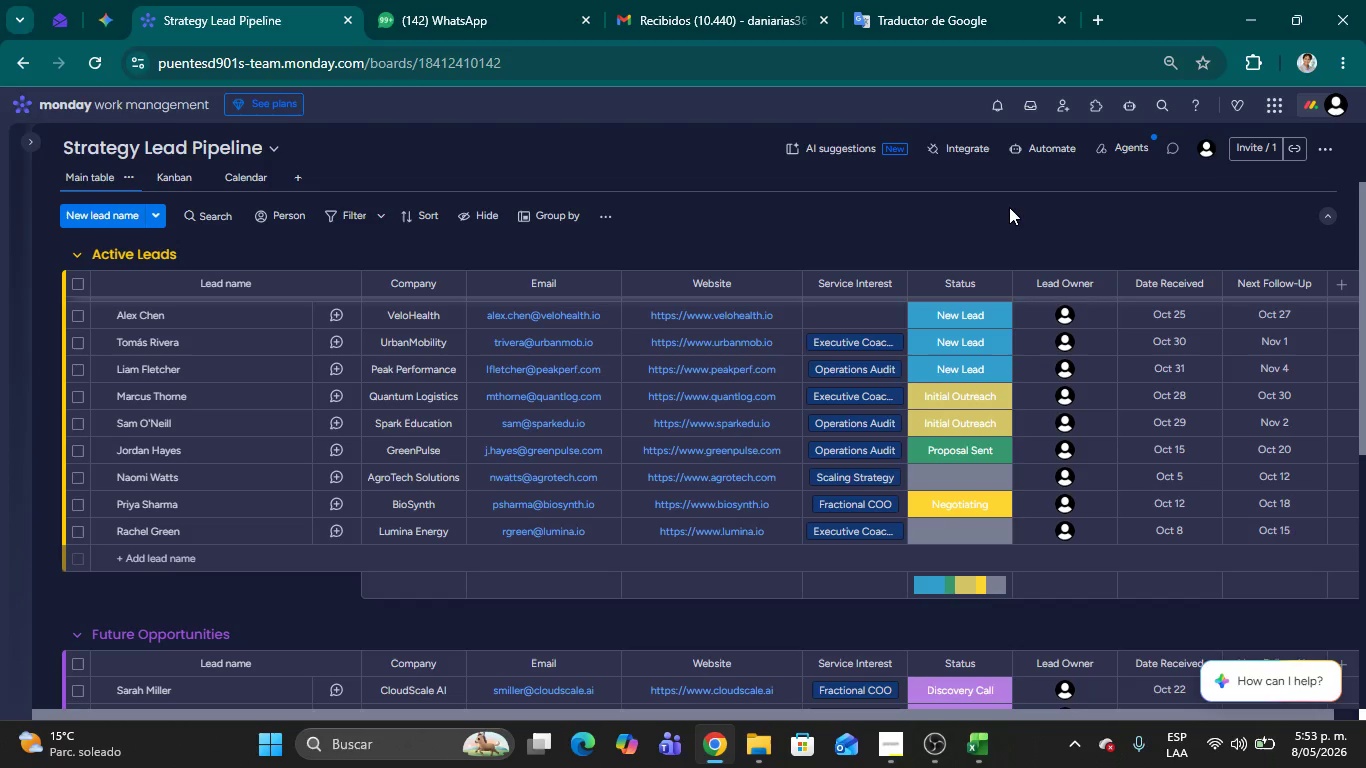 
left_click([1059, 145])
 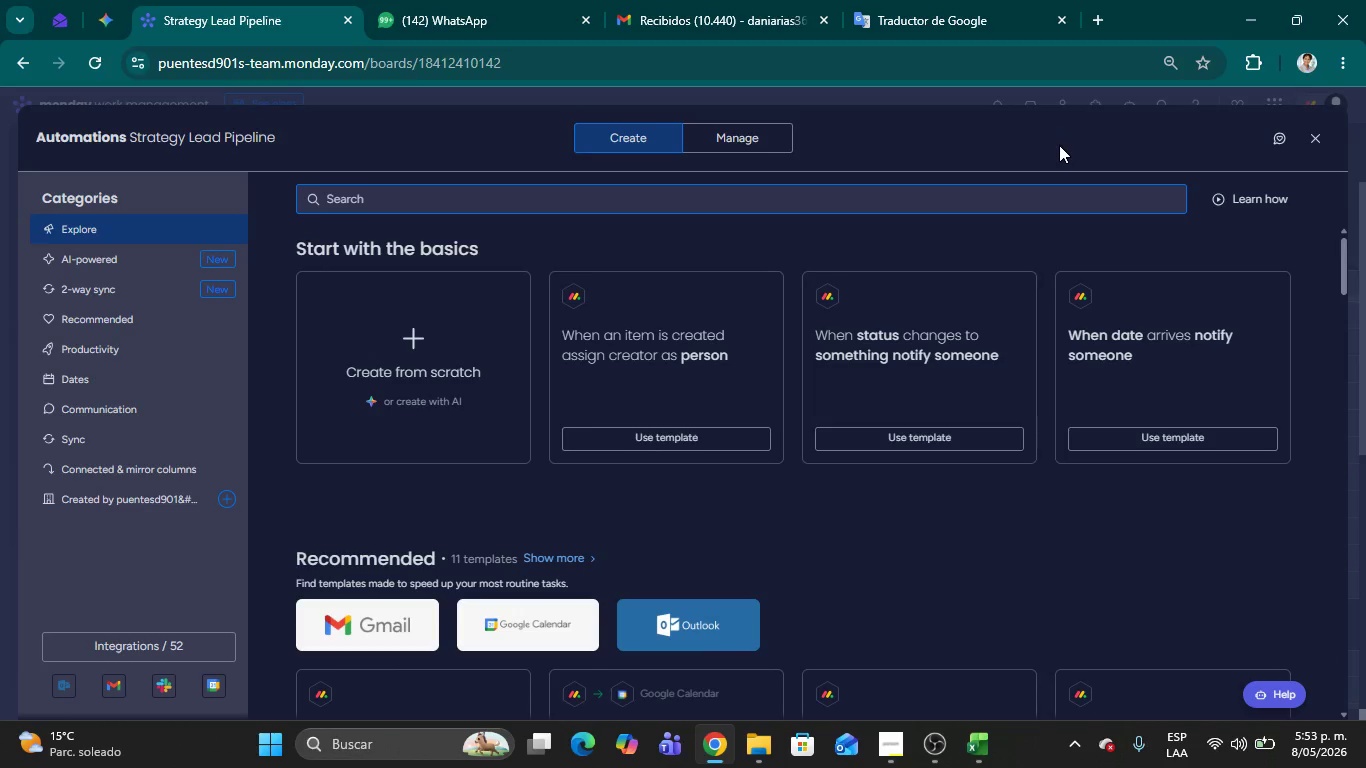 
wait(6.36)
 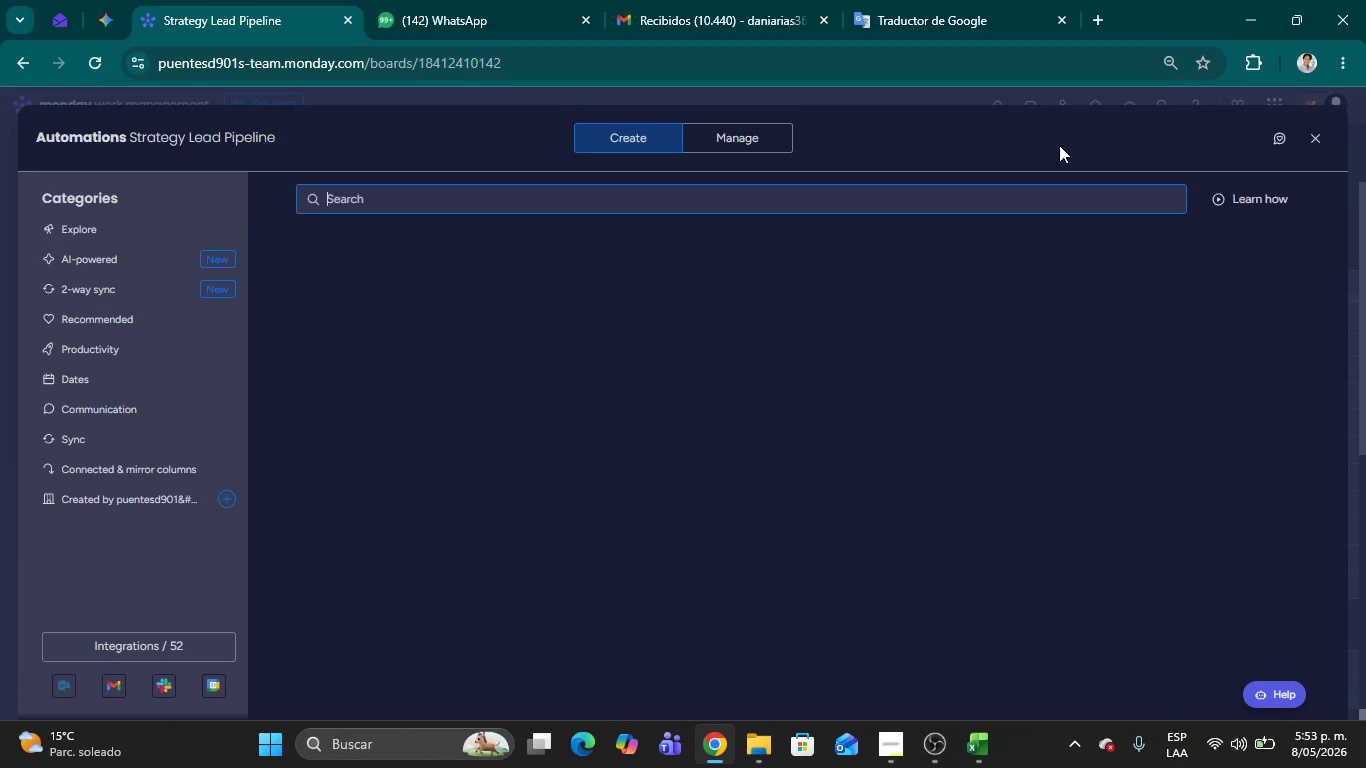 
left_click([750, 136])
 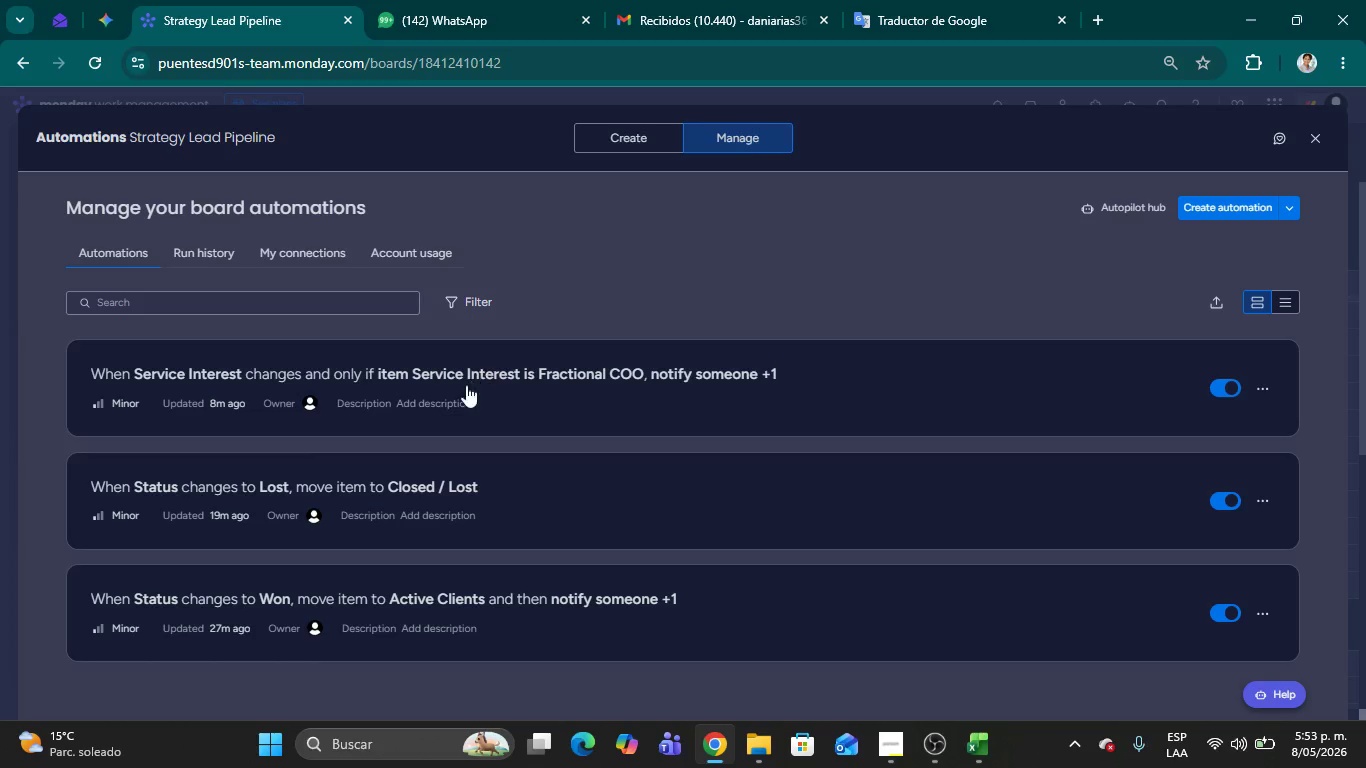 
wait(5.23)
 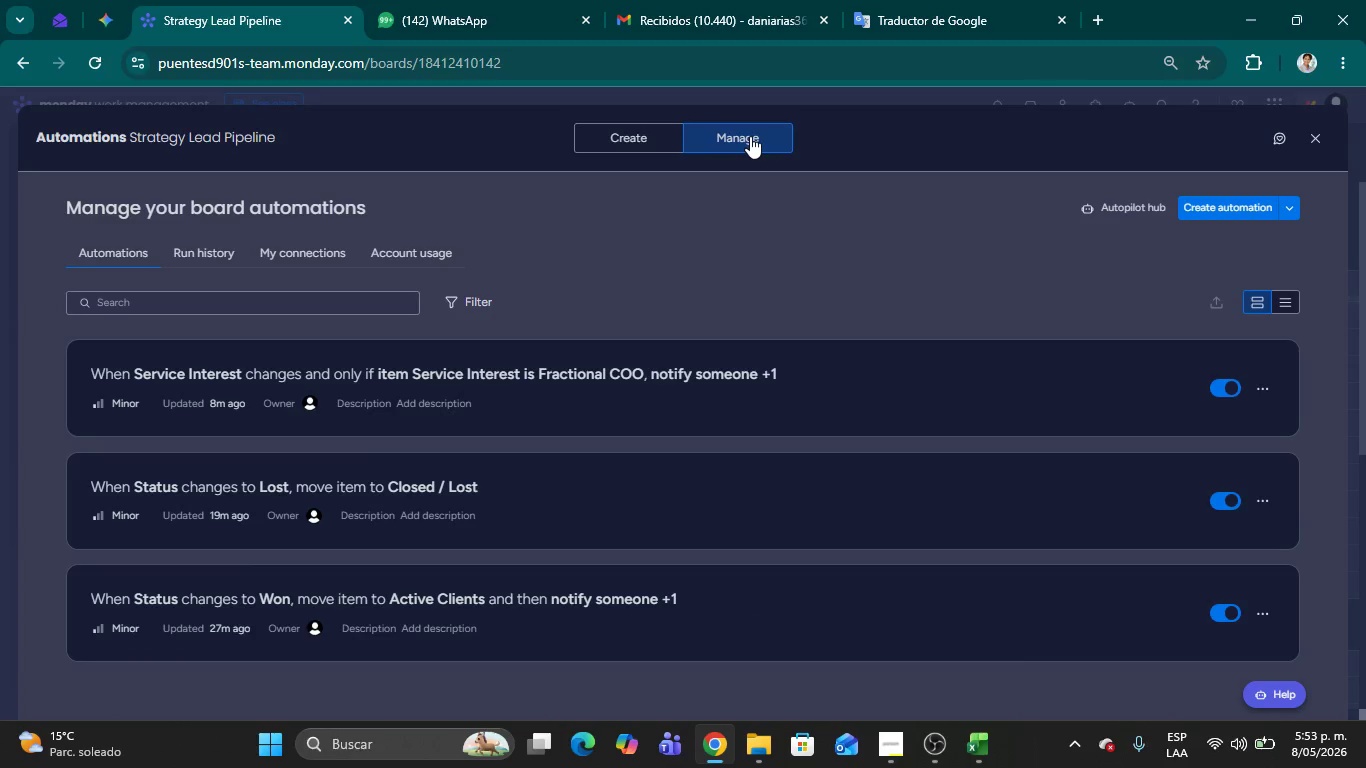 
left_click([796, 595])
 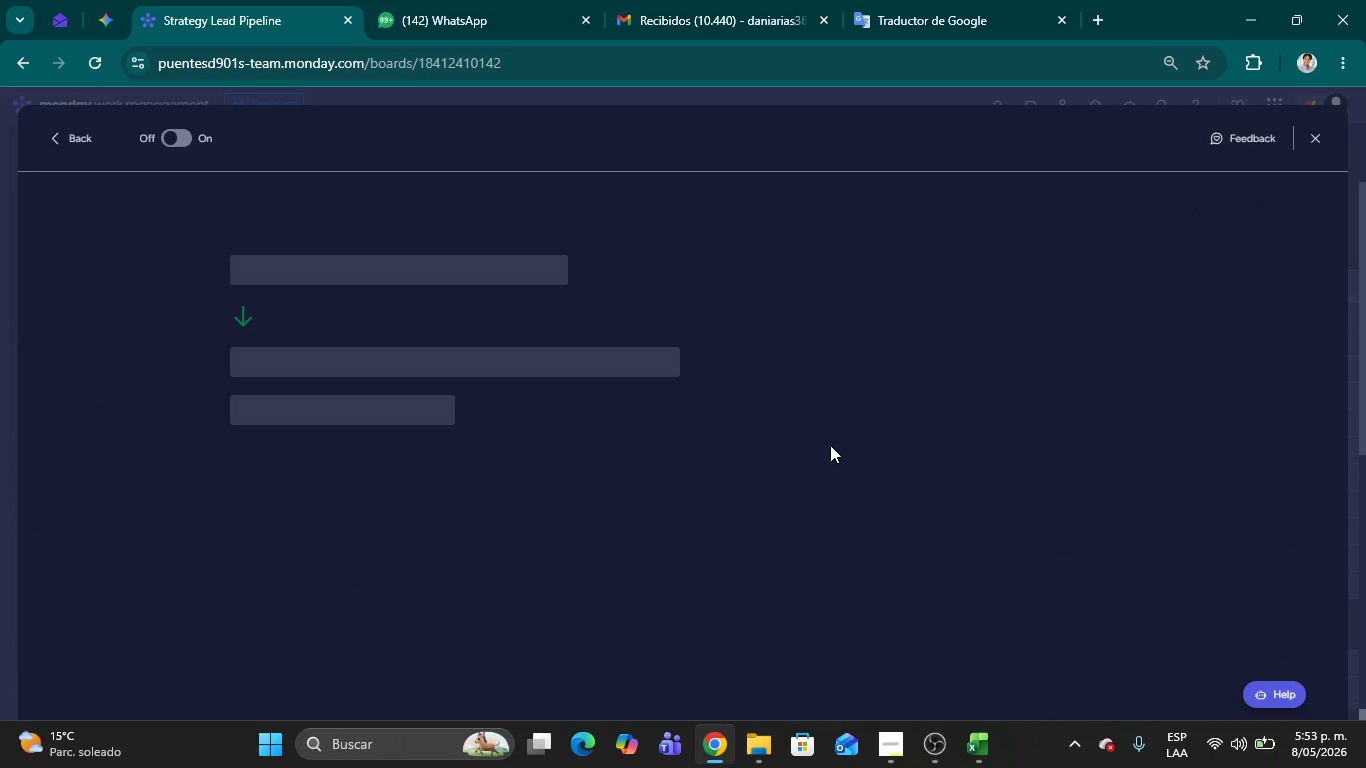 
mouse_move([794, 558])
 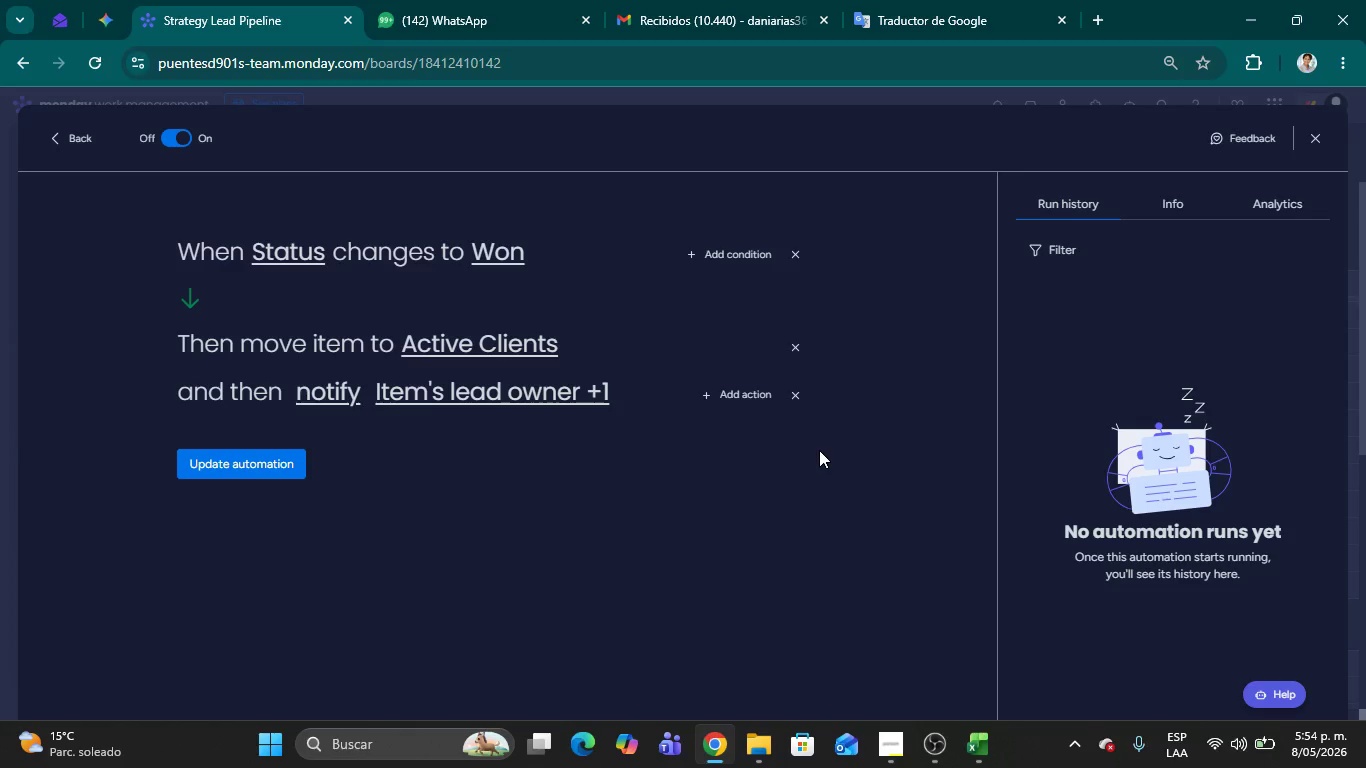 
wait(5.01)
 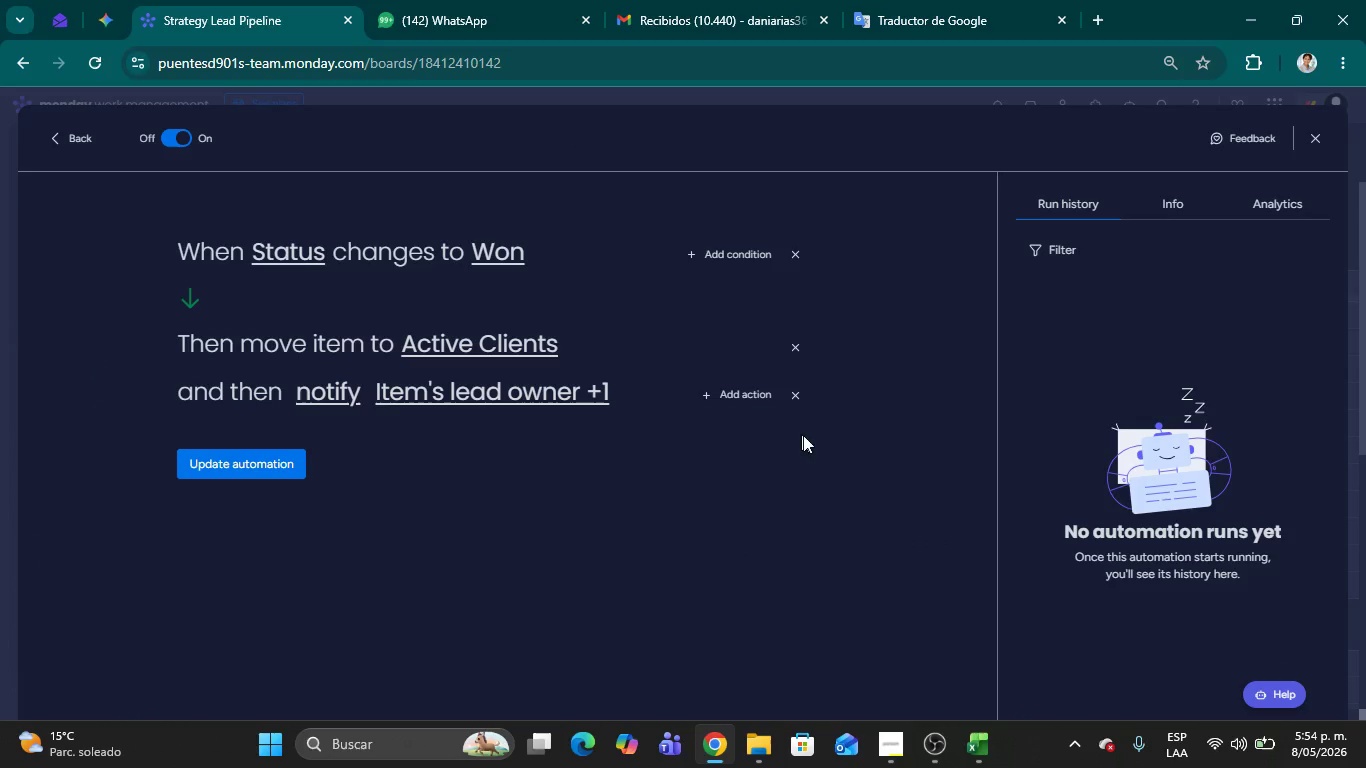 
left_click([741, 385])
 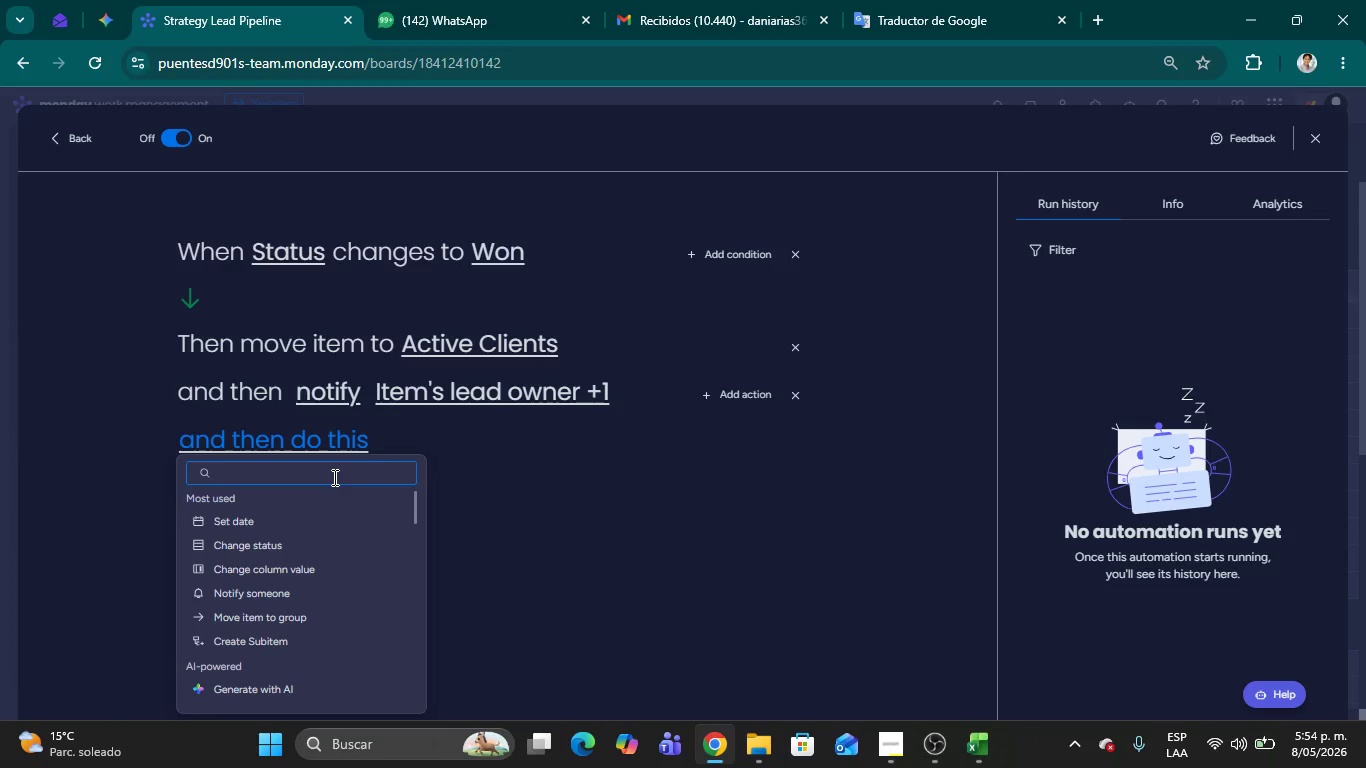 
wait(6.94)
 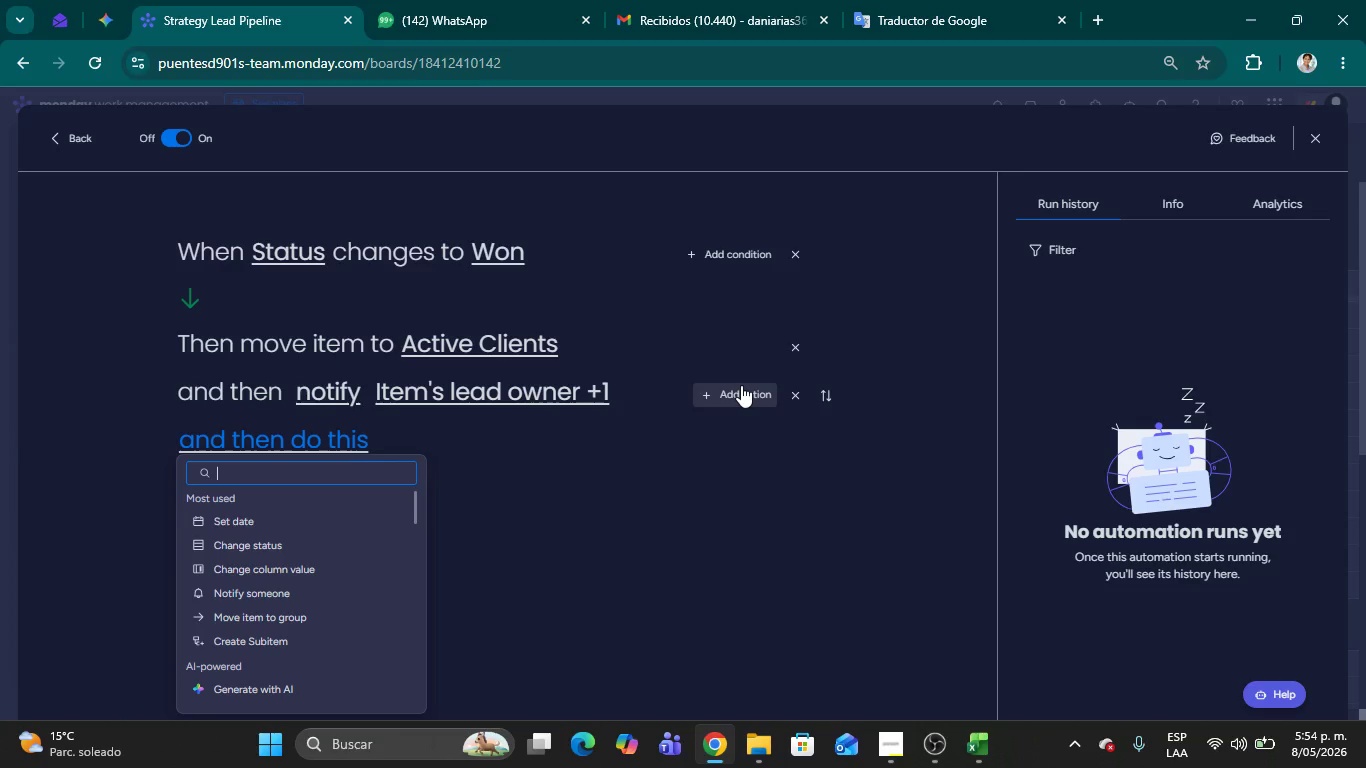 
key(C)
 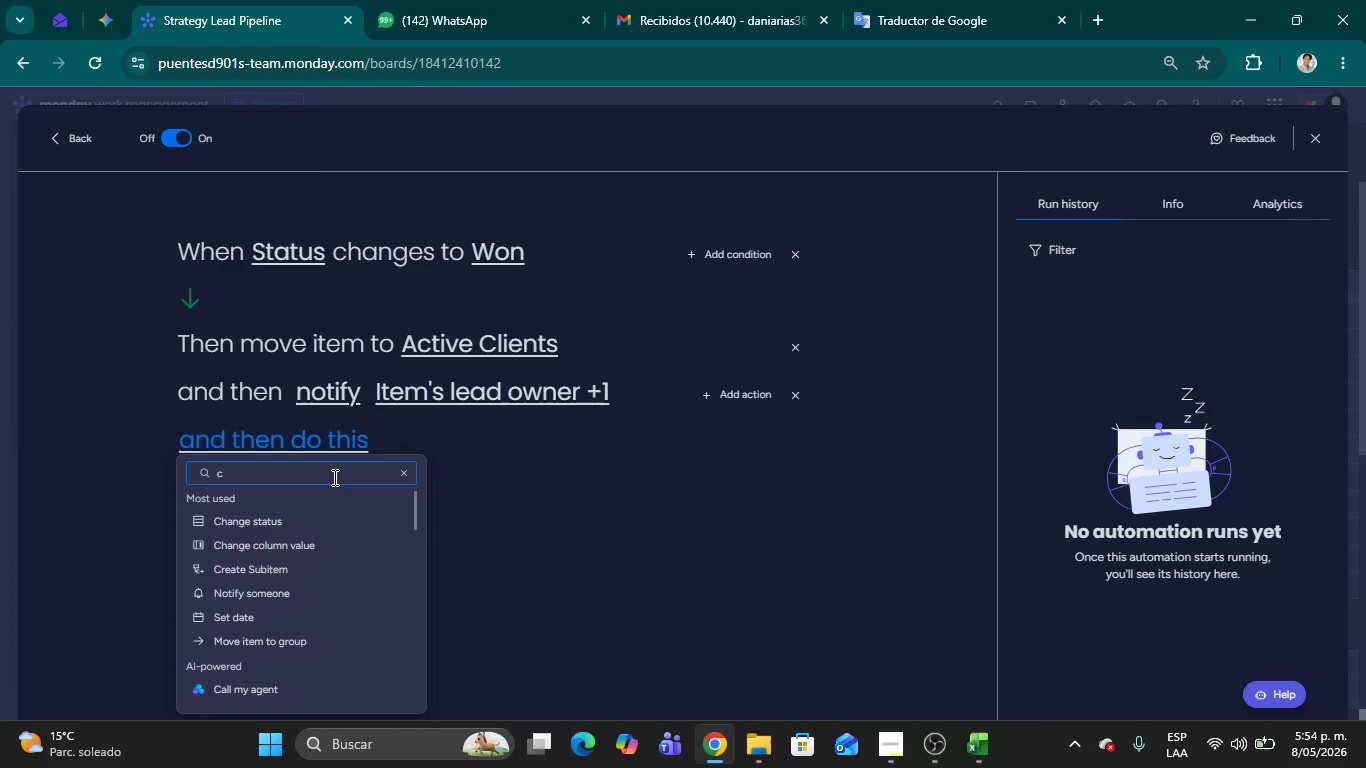 
key(L)
 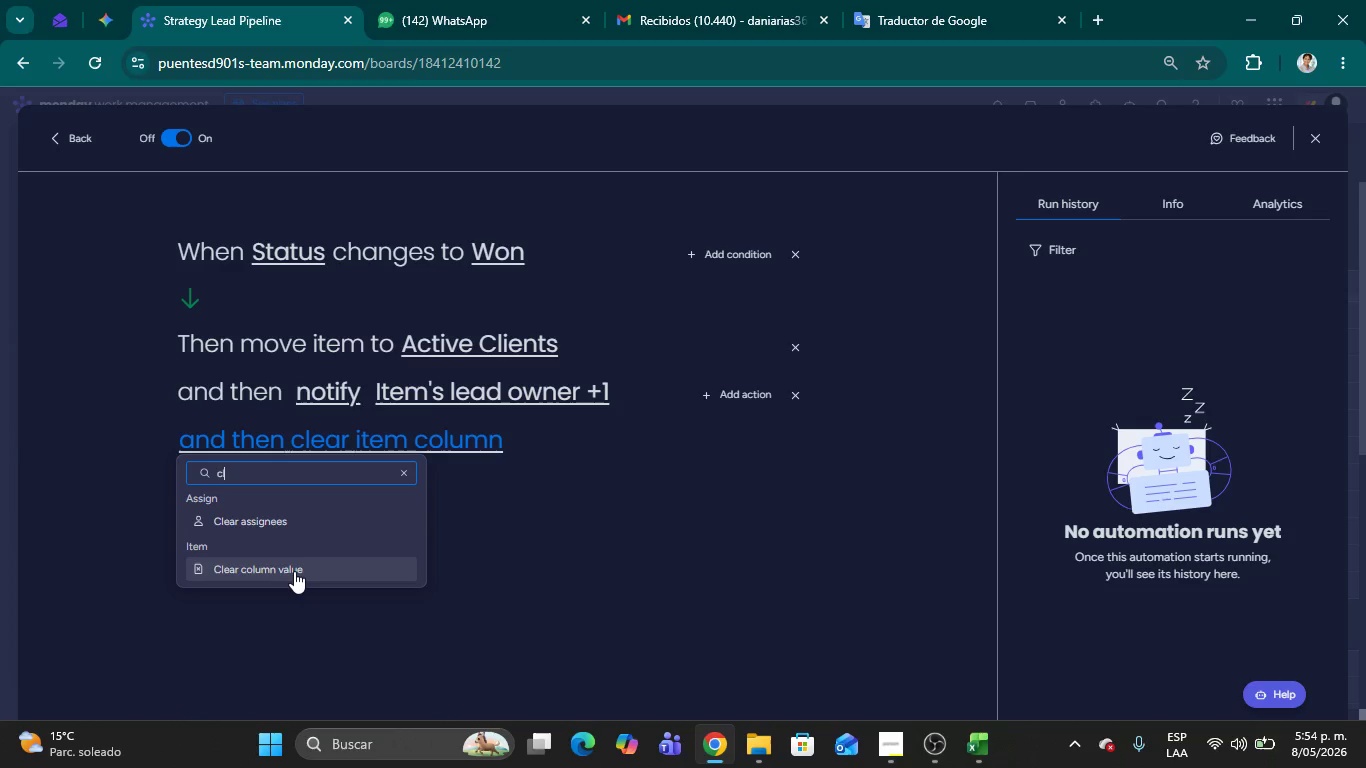 
wait(11.34)
 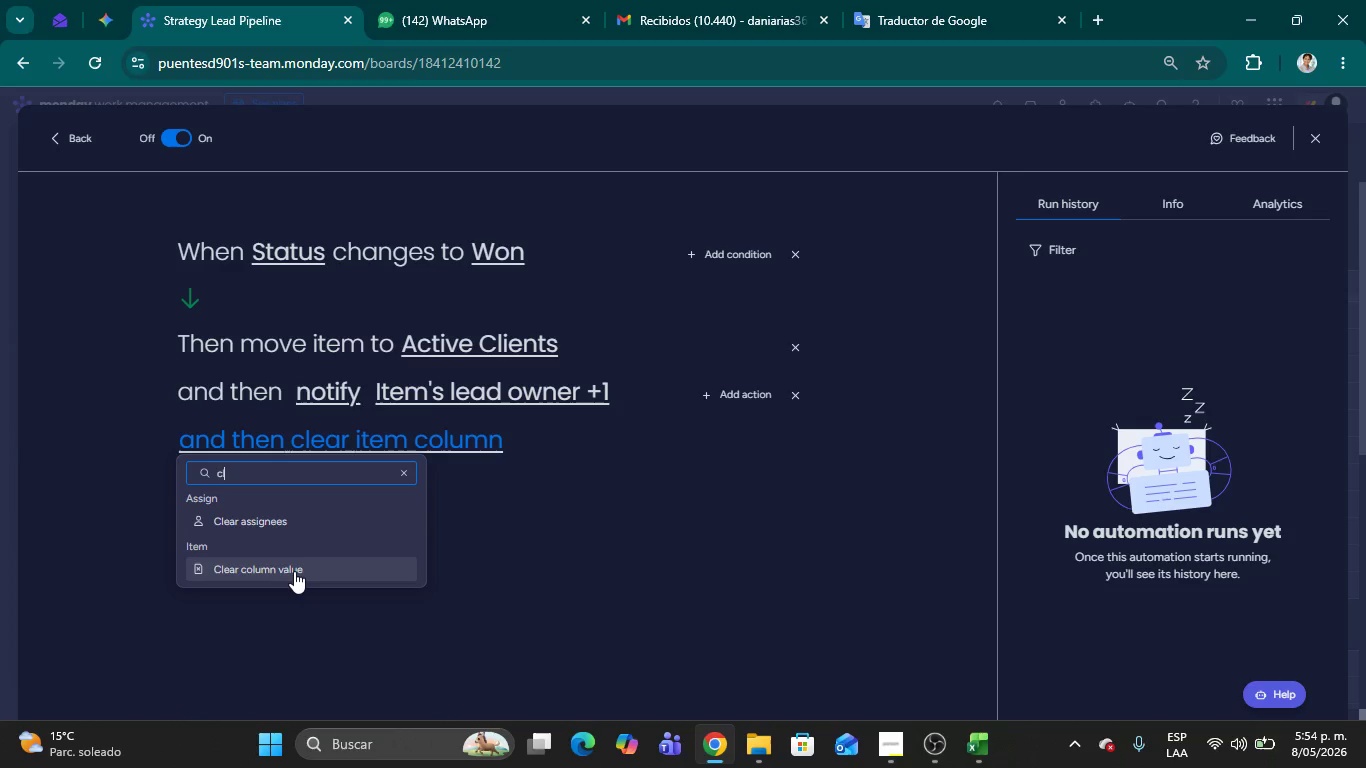 
left_click([287, 568])
 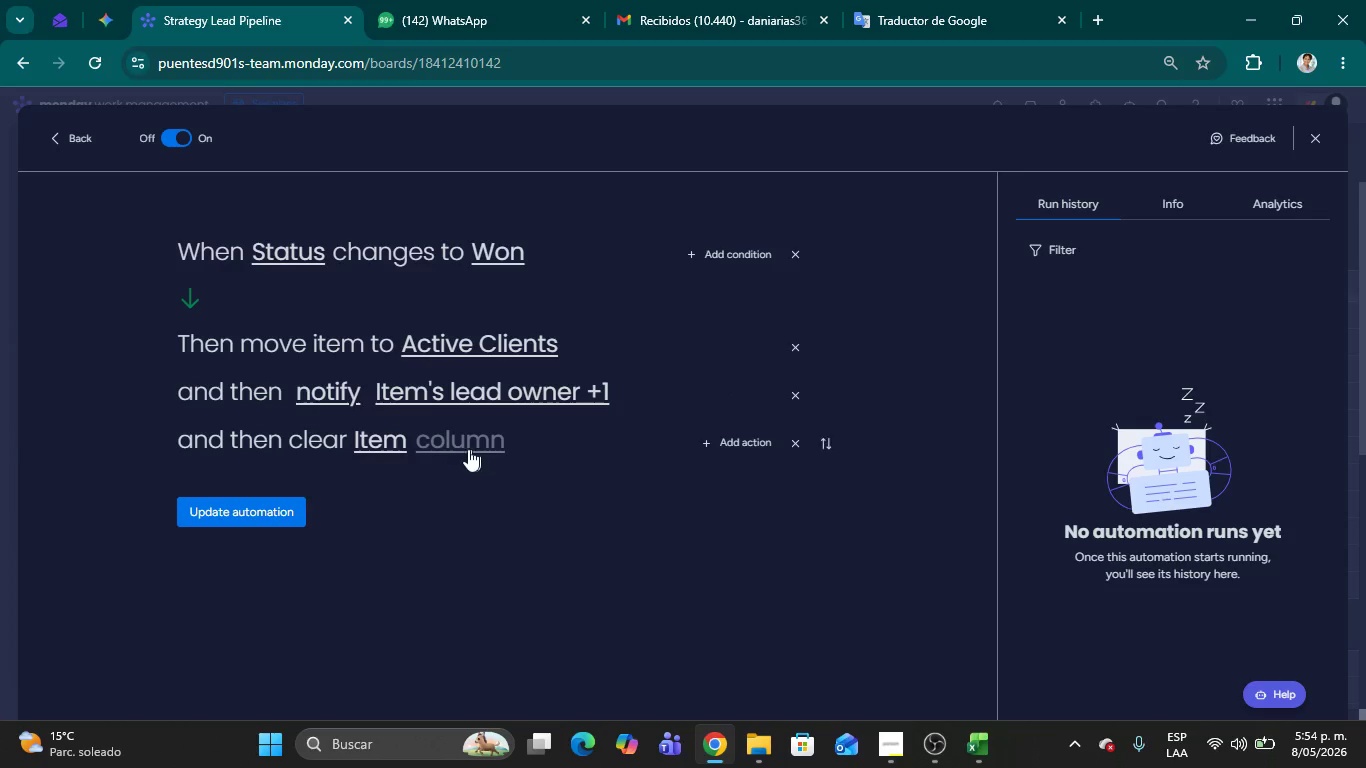 
left_click([463, 444])
 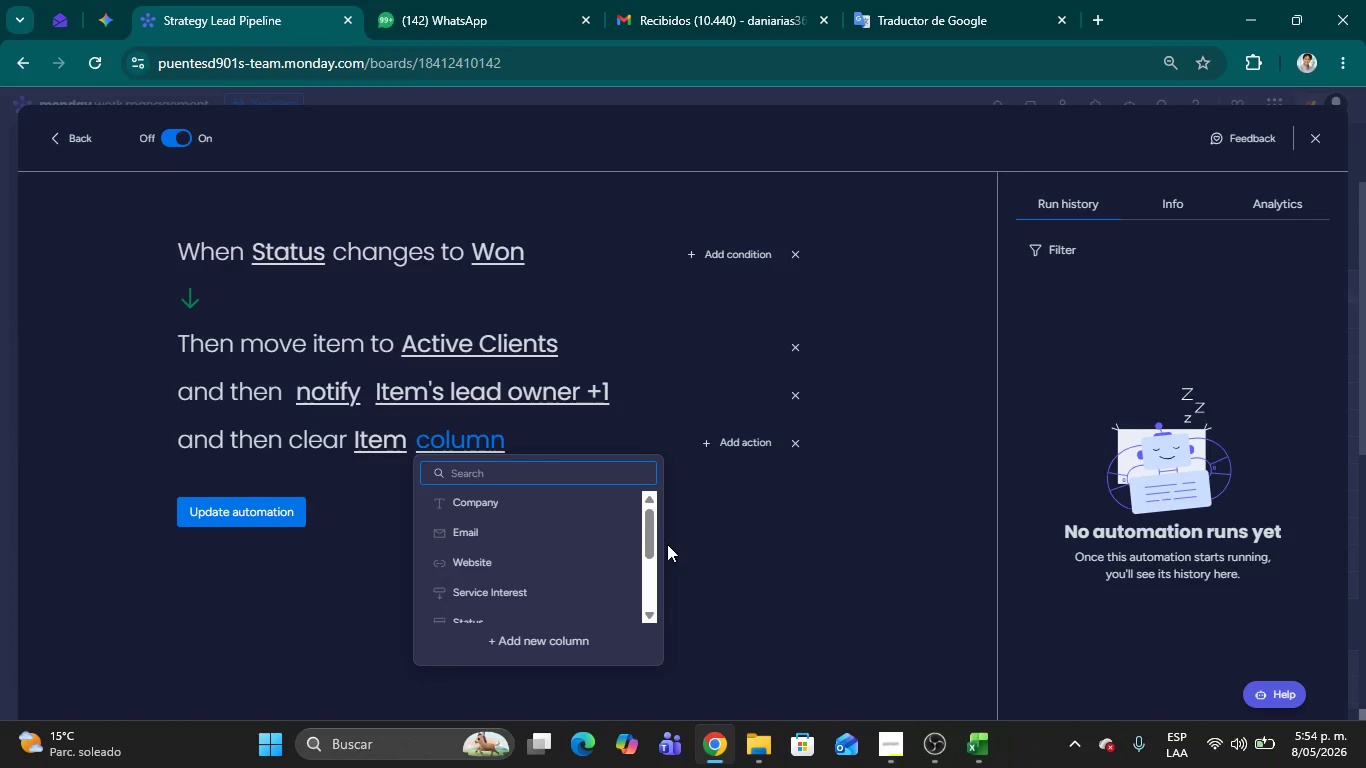 
left_click([646, 581])
 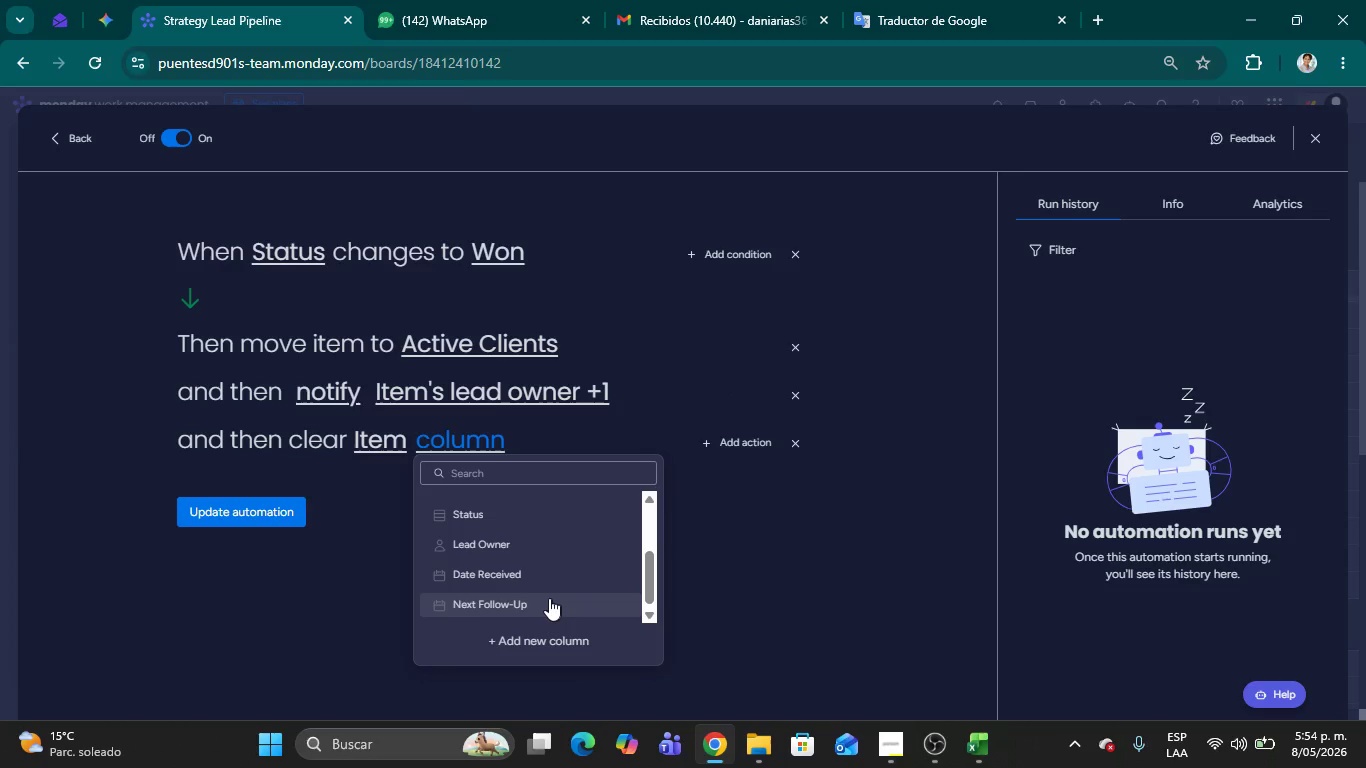 
left_click([545, 598])
 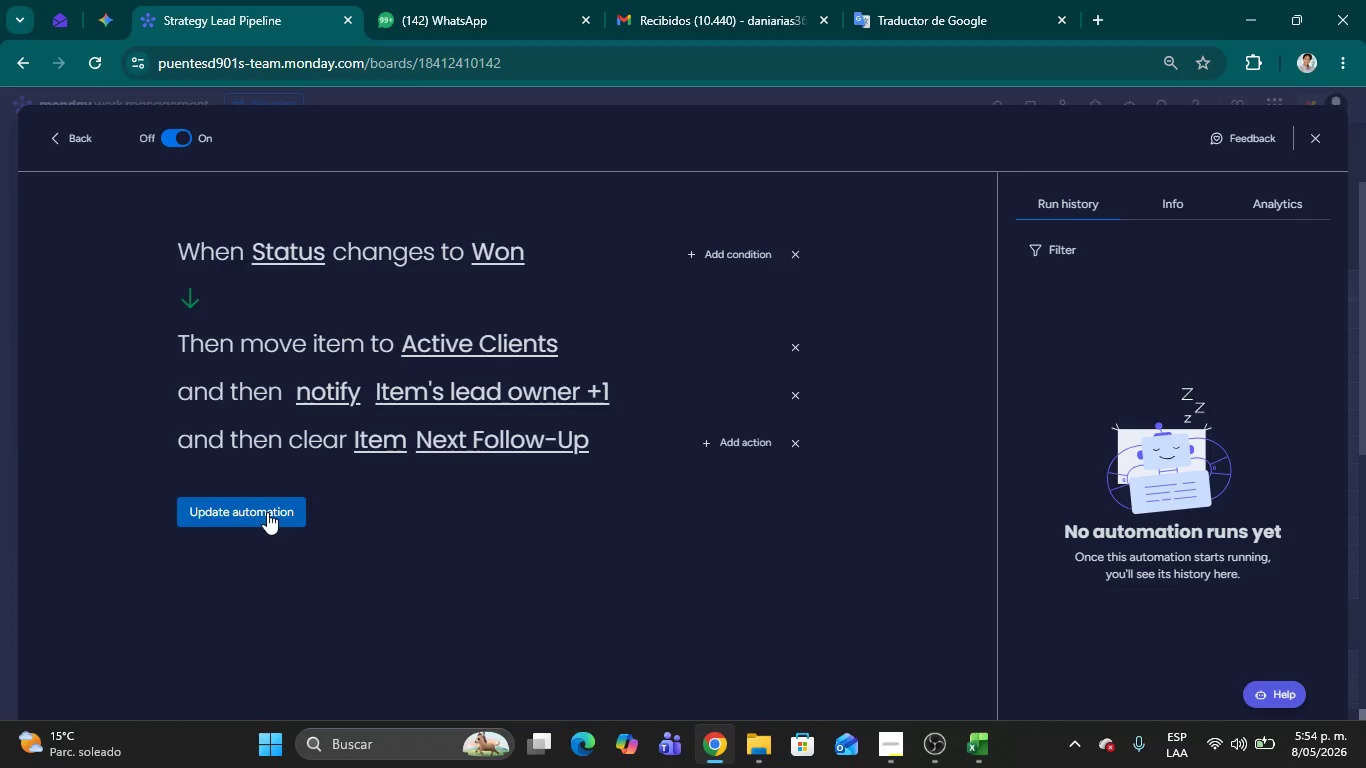 
left_click([267, 512])
 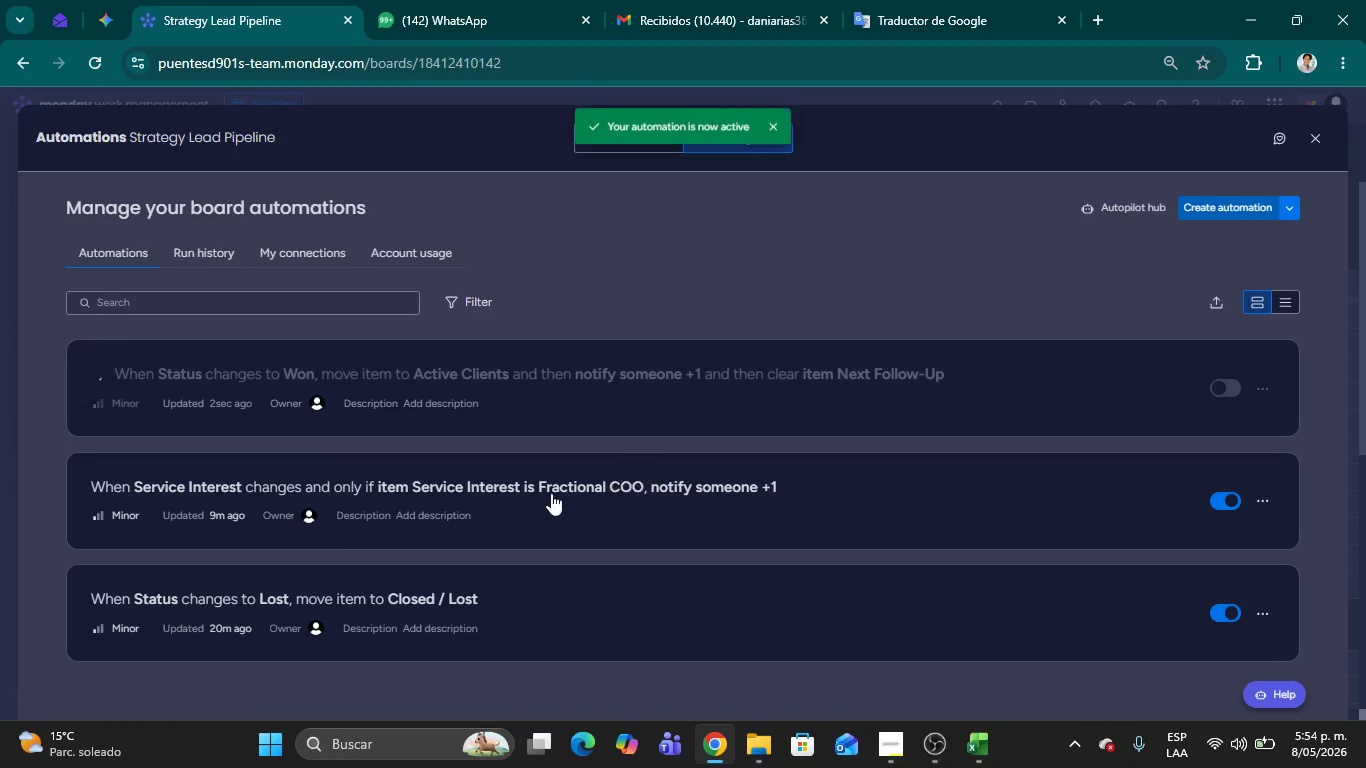 
wait(5.02)
 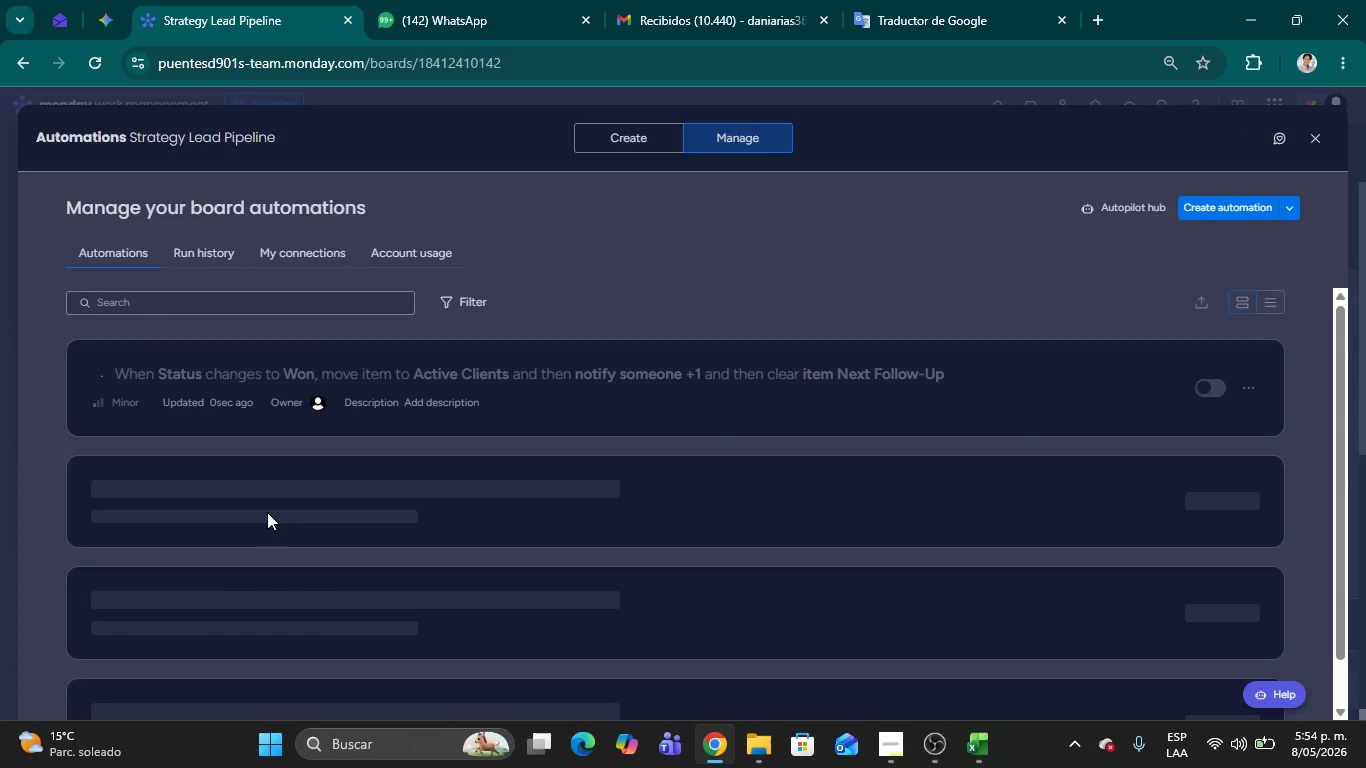 
left_click([735, 515])
 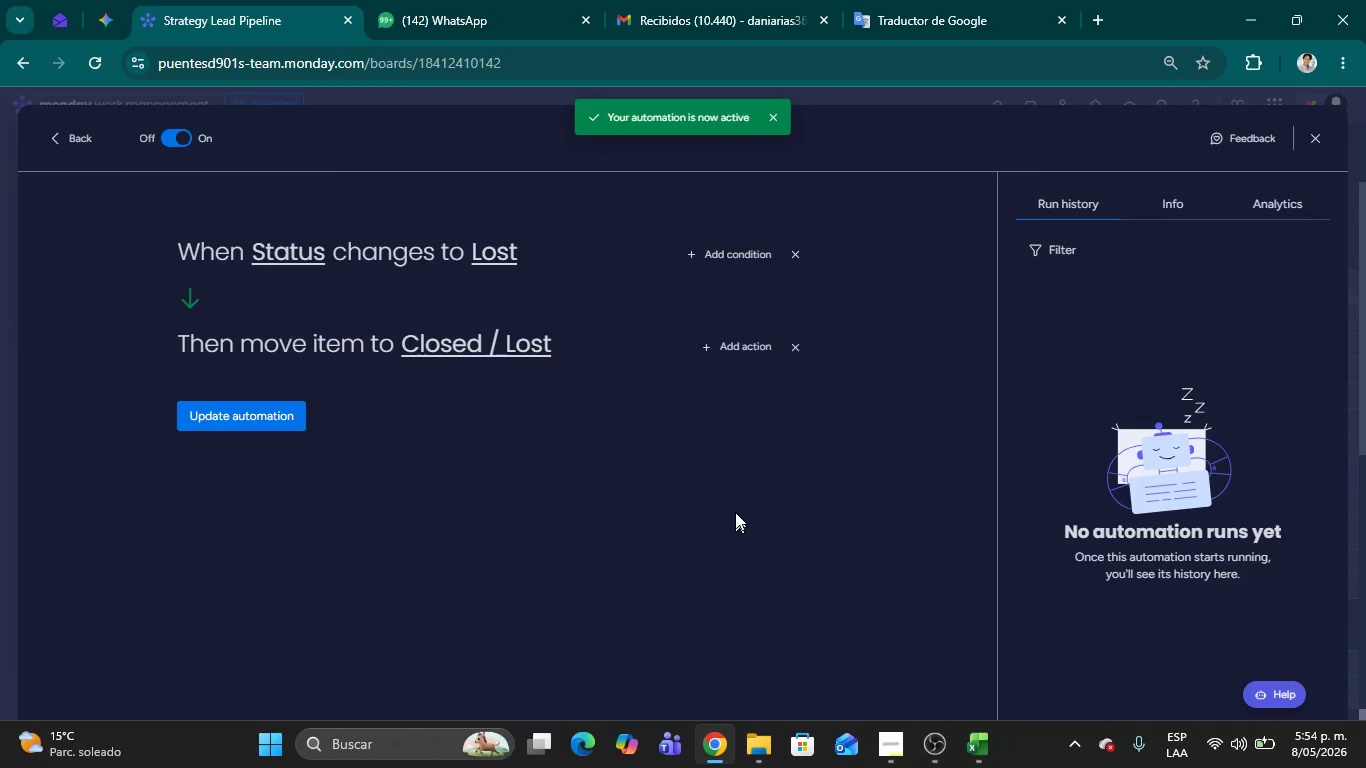 
left_click([751, 350])
 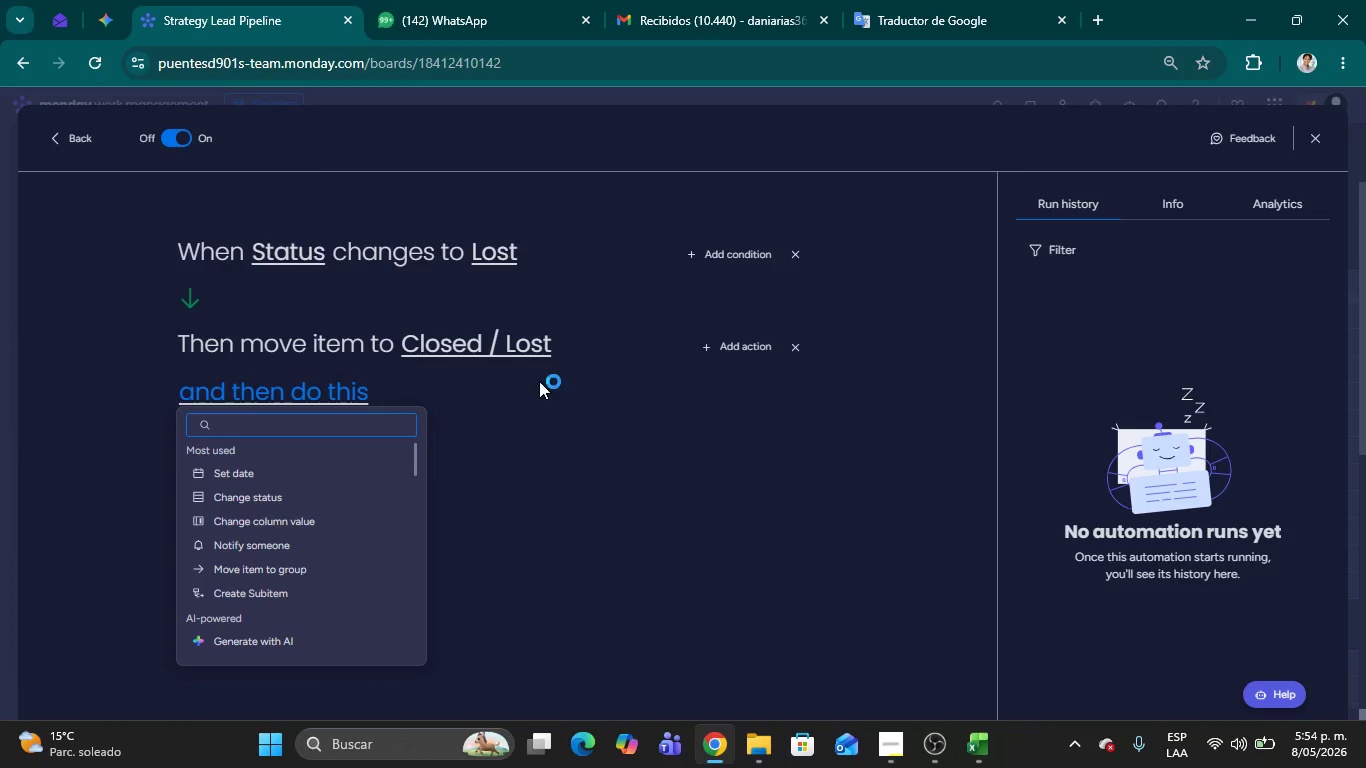 
type(clear)
 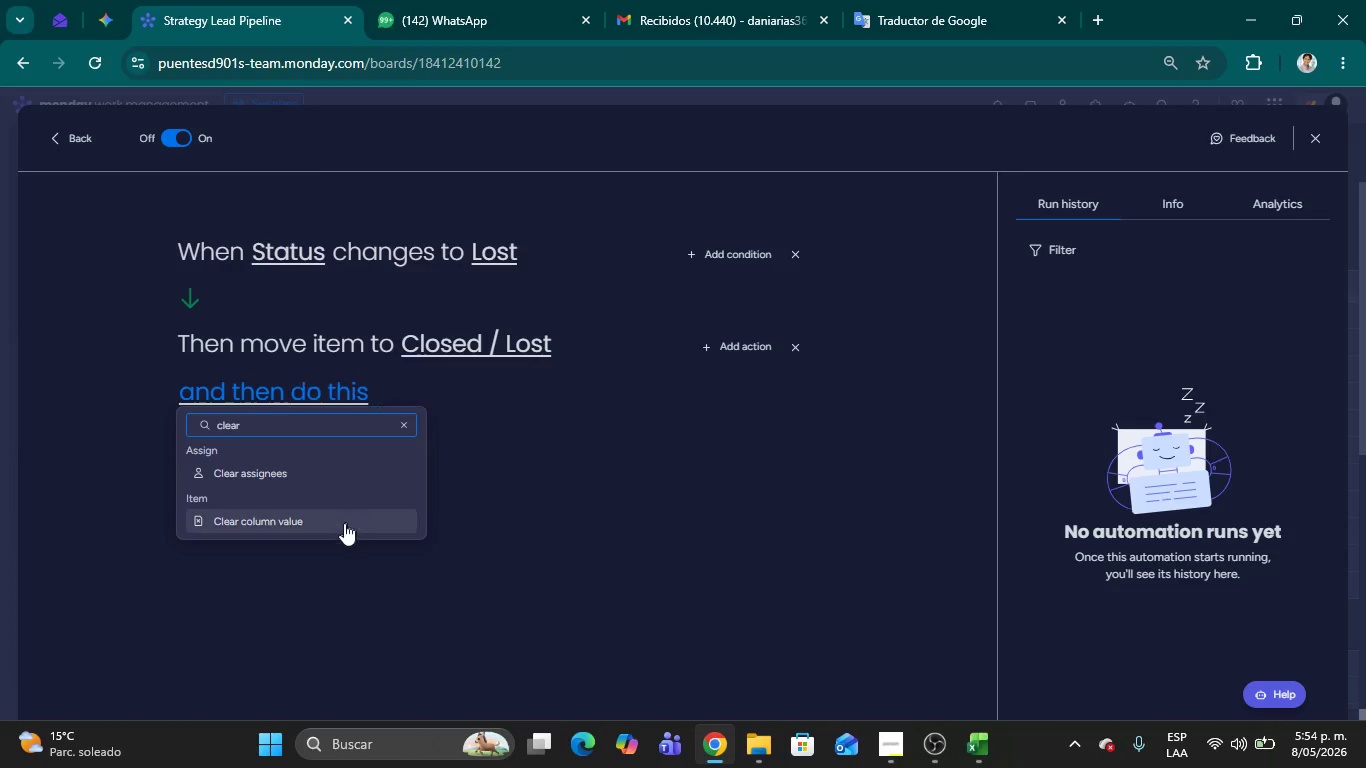 
left_click([339, 526])
 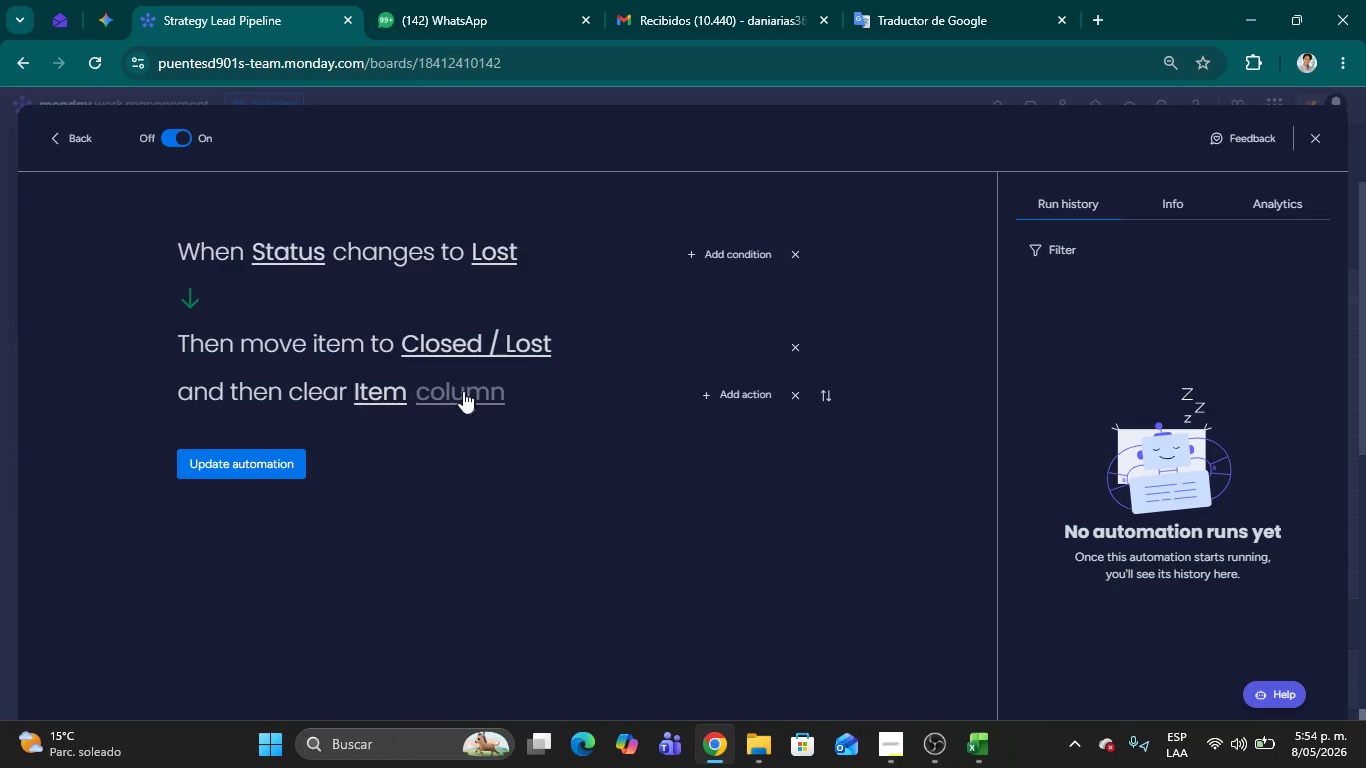 
left_click([458, 389])
 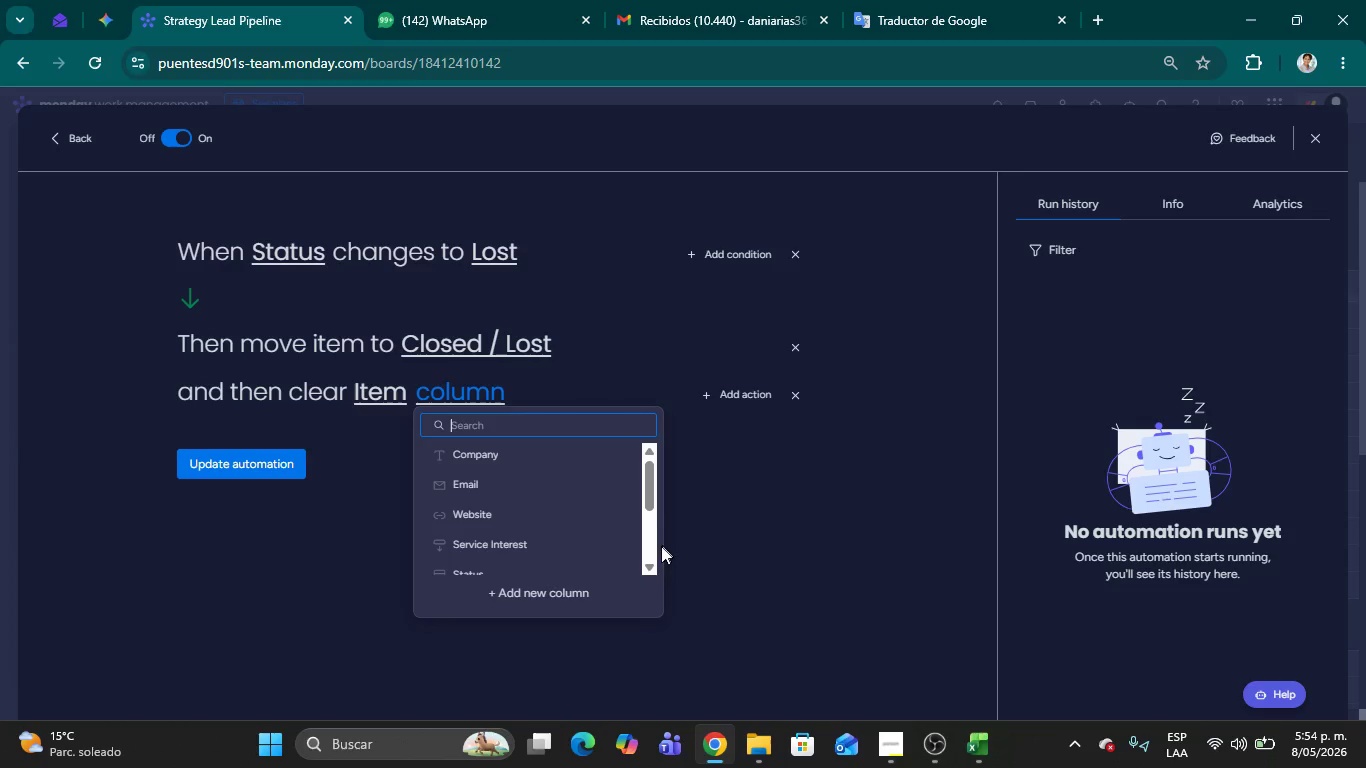 
left_click([649, 553])
 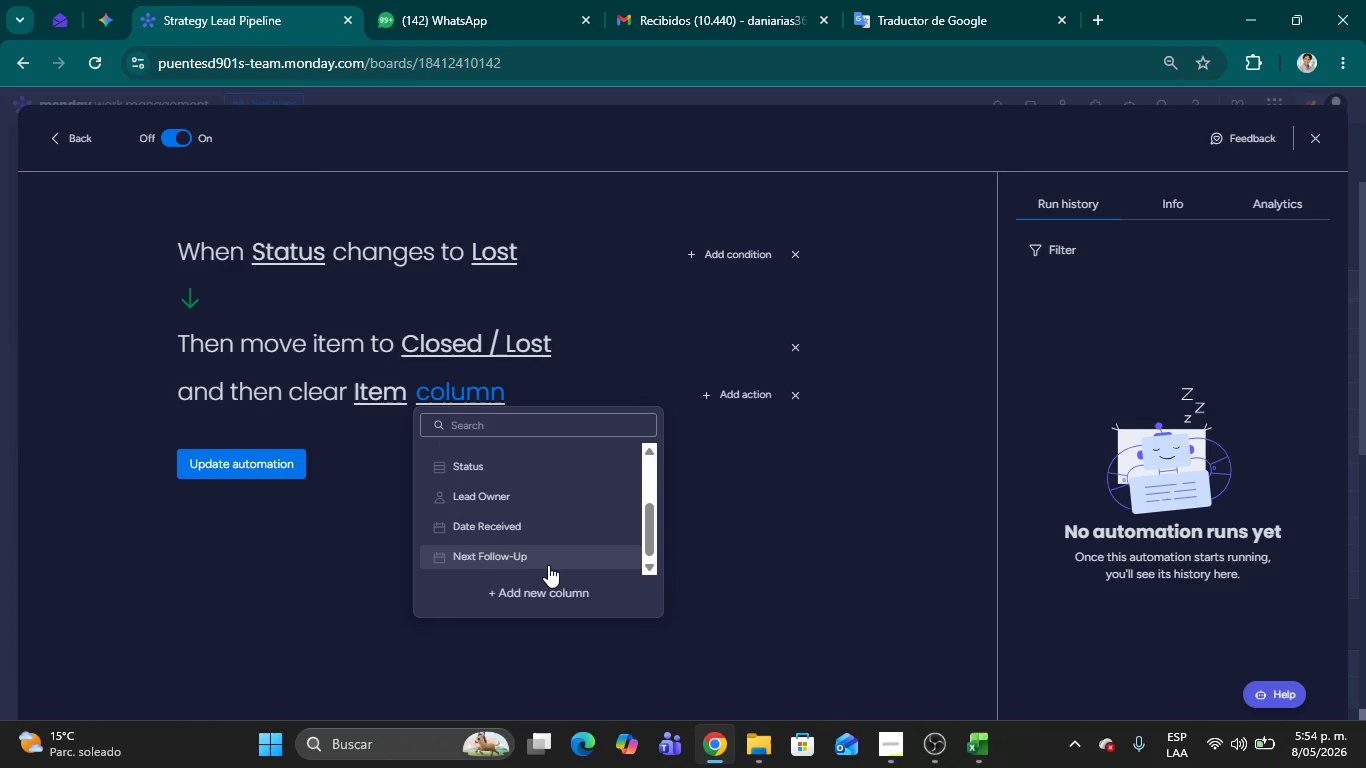 
left_click([548, 560])
 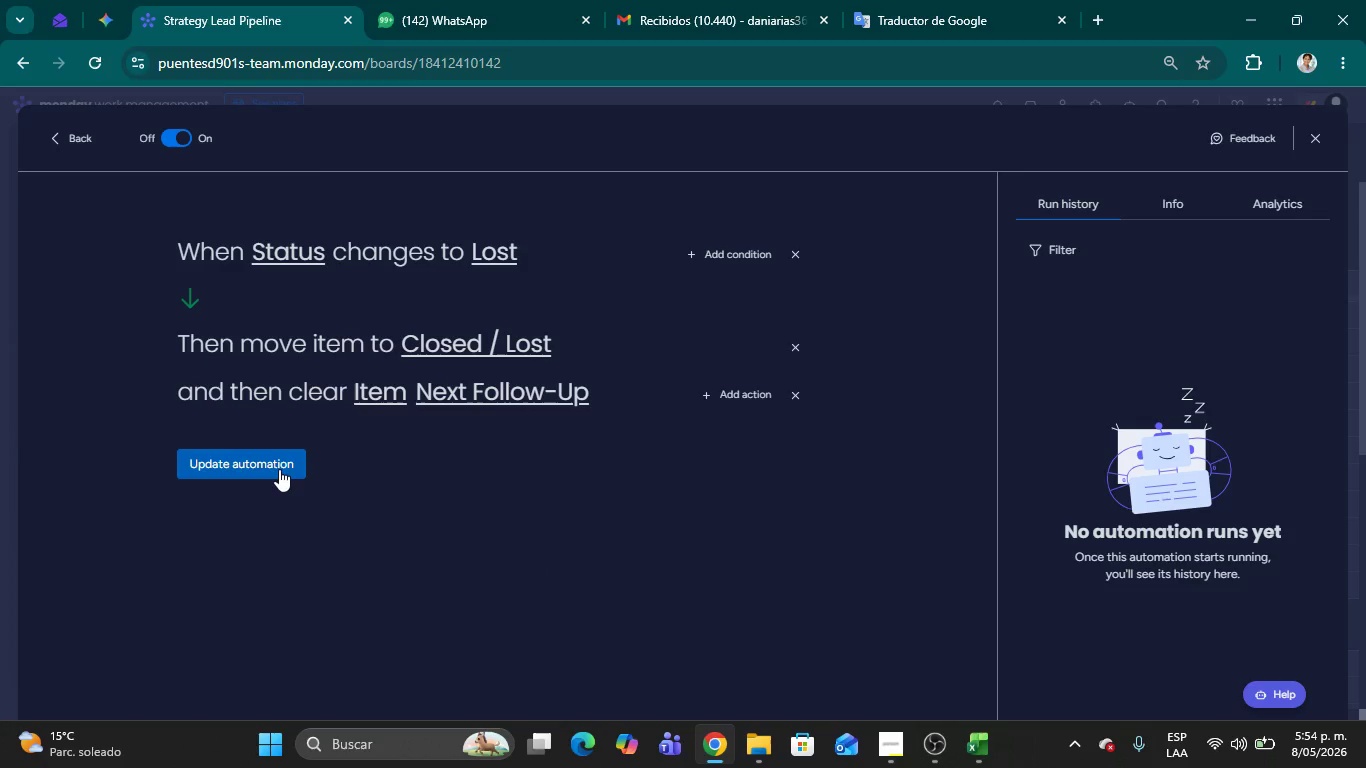 
left_click([275, 469])
 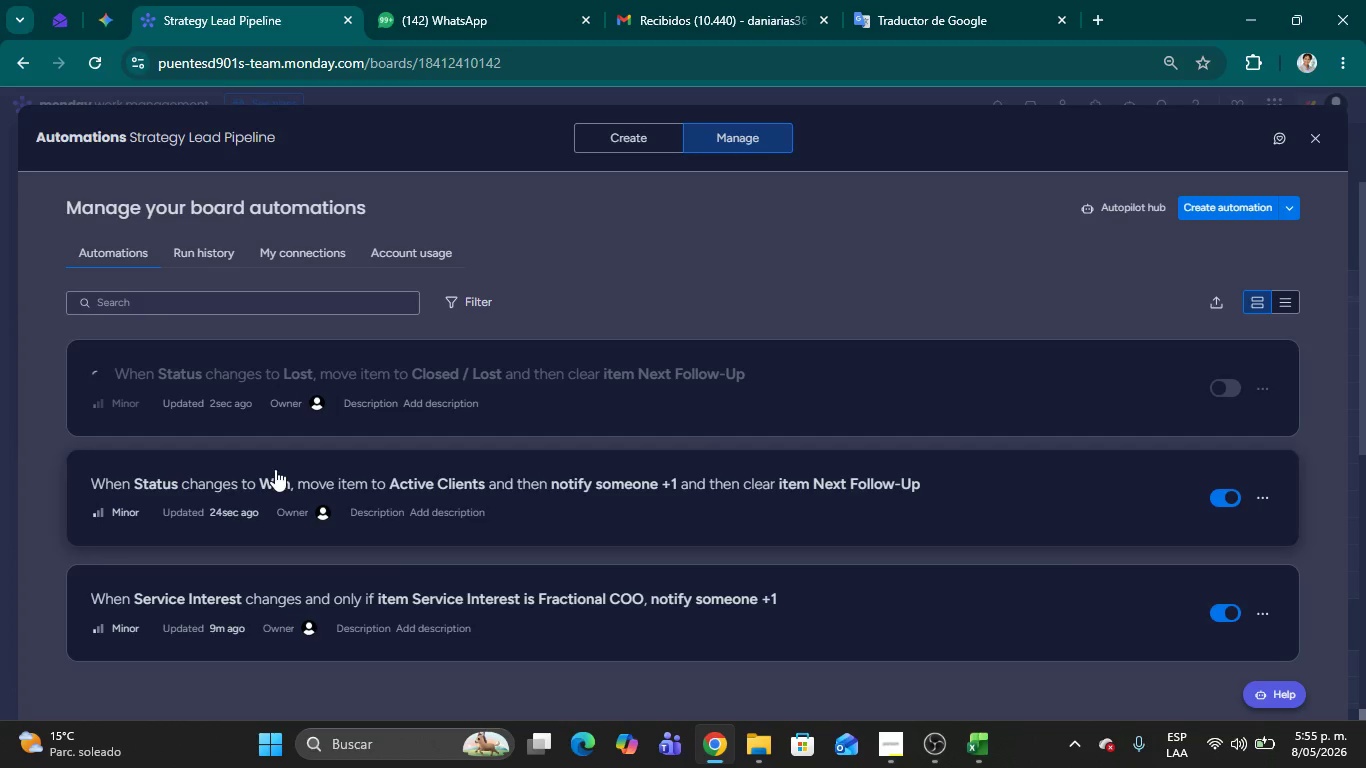 
wait(6.86)
 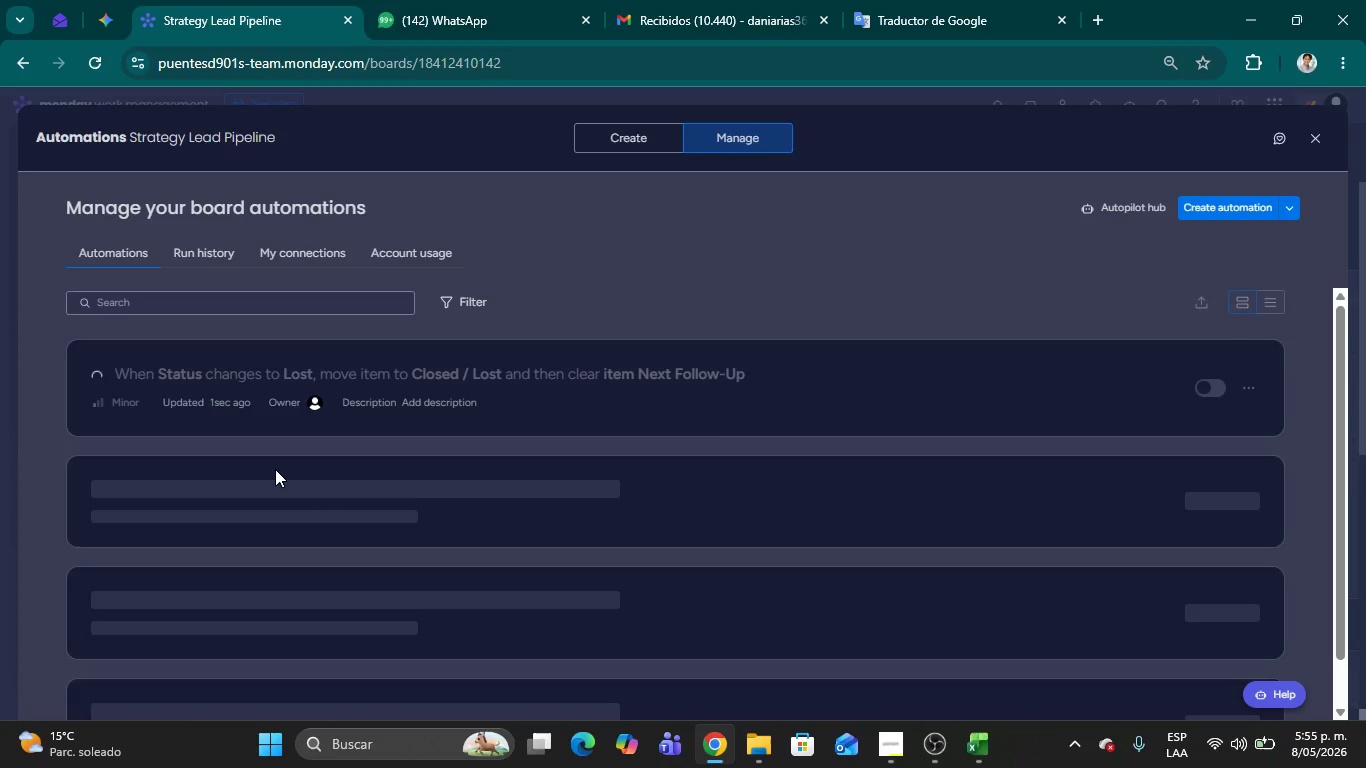 
left_click([1323, 141])
 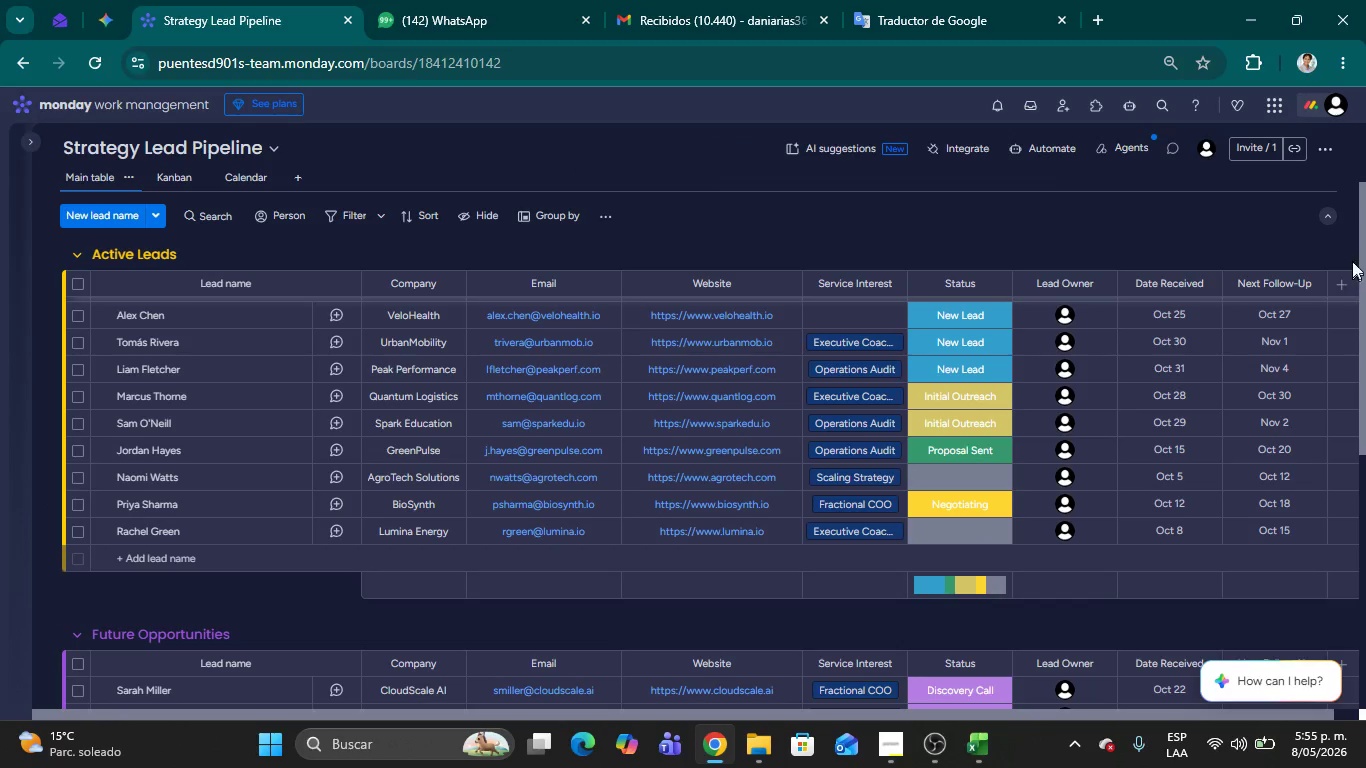 
left_click_drag(start_coordinate=[1364, 234], to_coordinate=[1365, 150])
 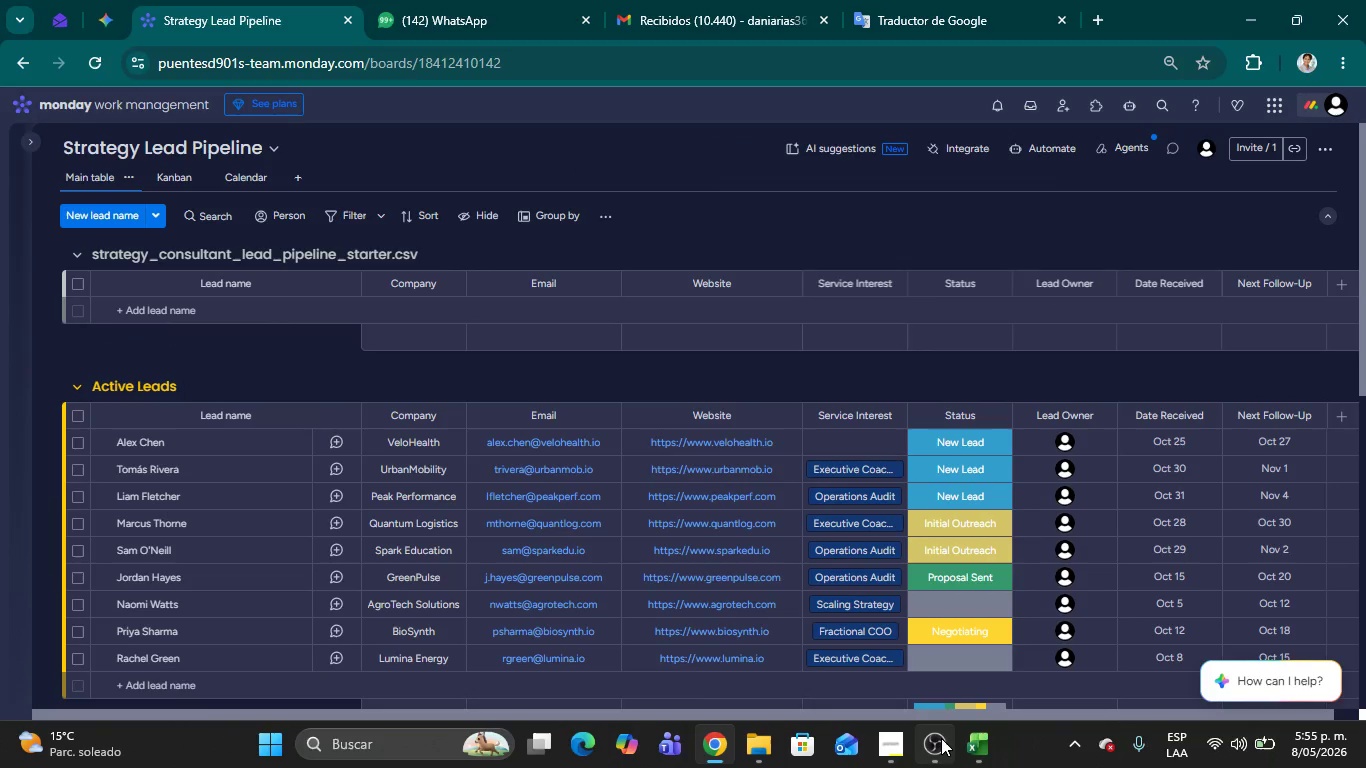 
left_click([935, 745])
 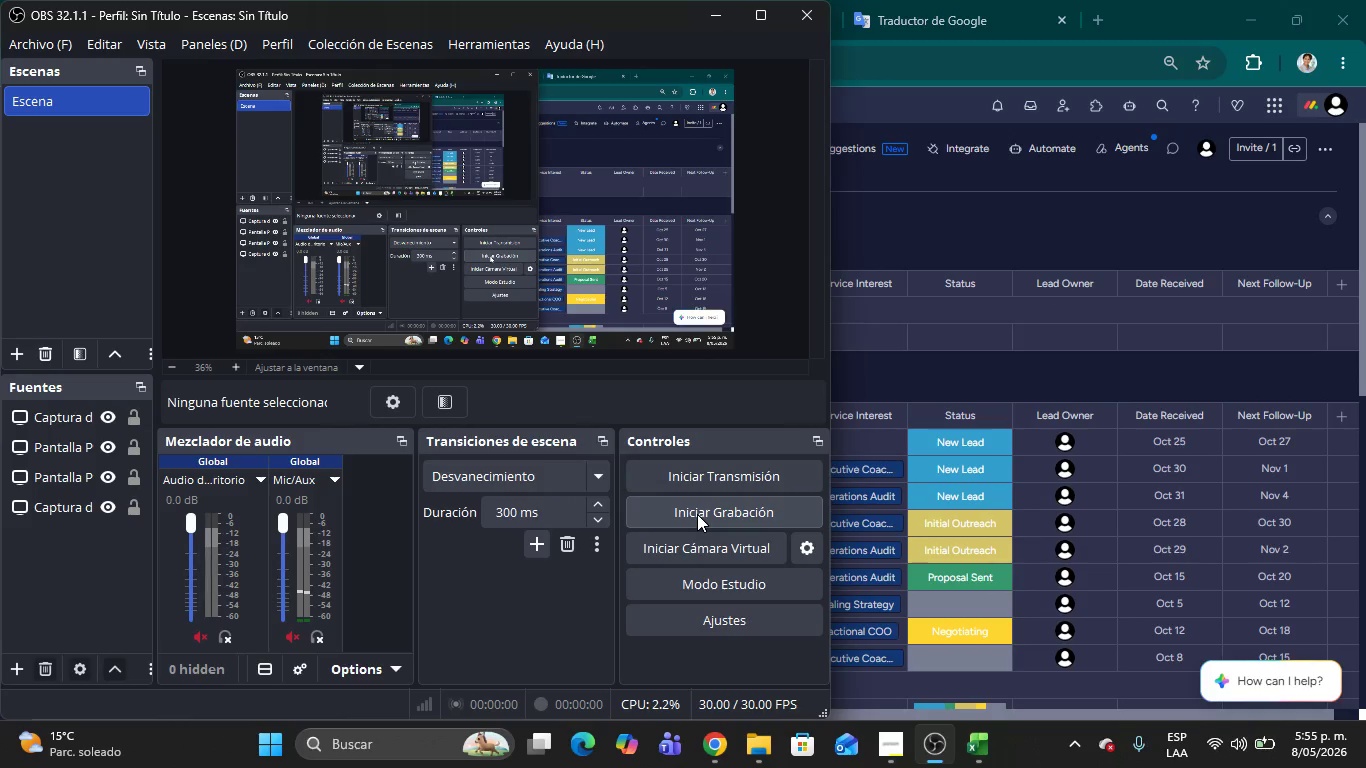 
left_click([697, 514])
 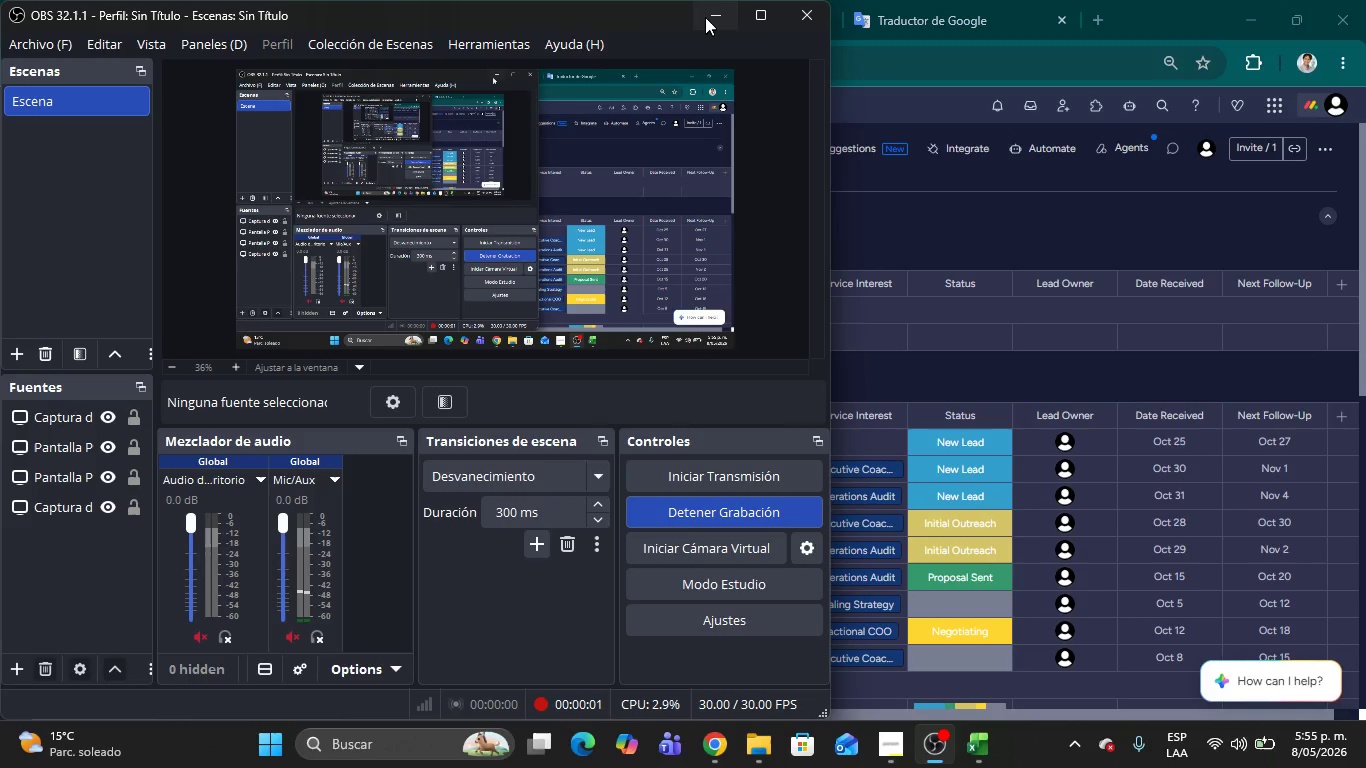 
left_click([705, 11])
 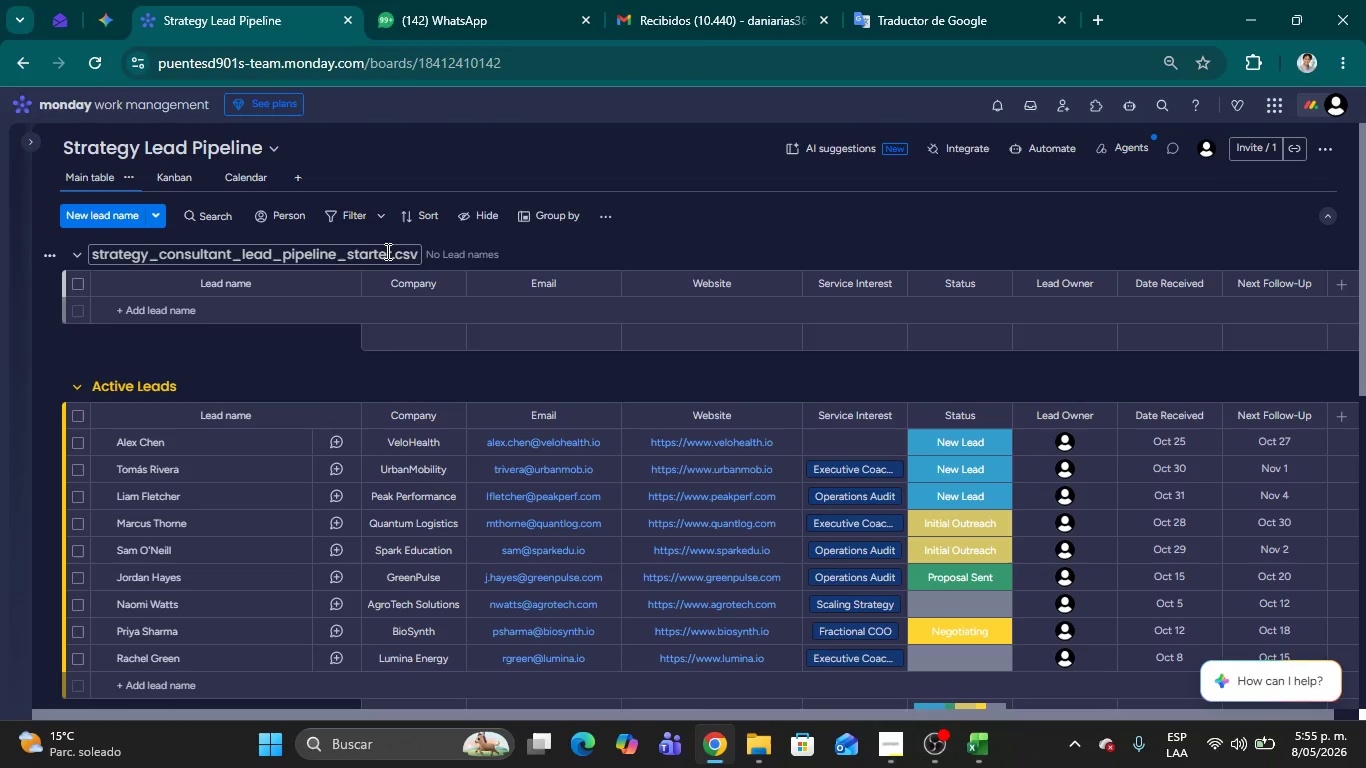 
wait(9.55)
 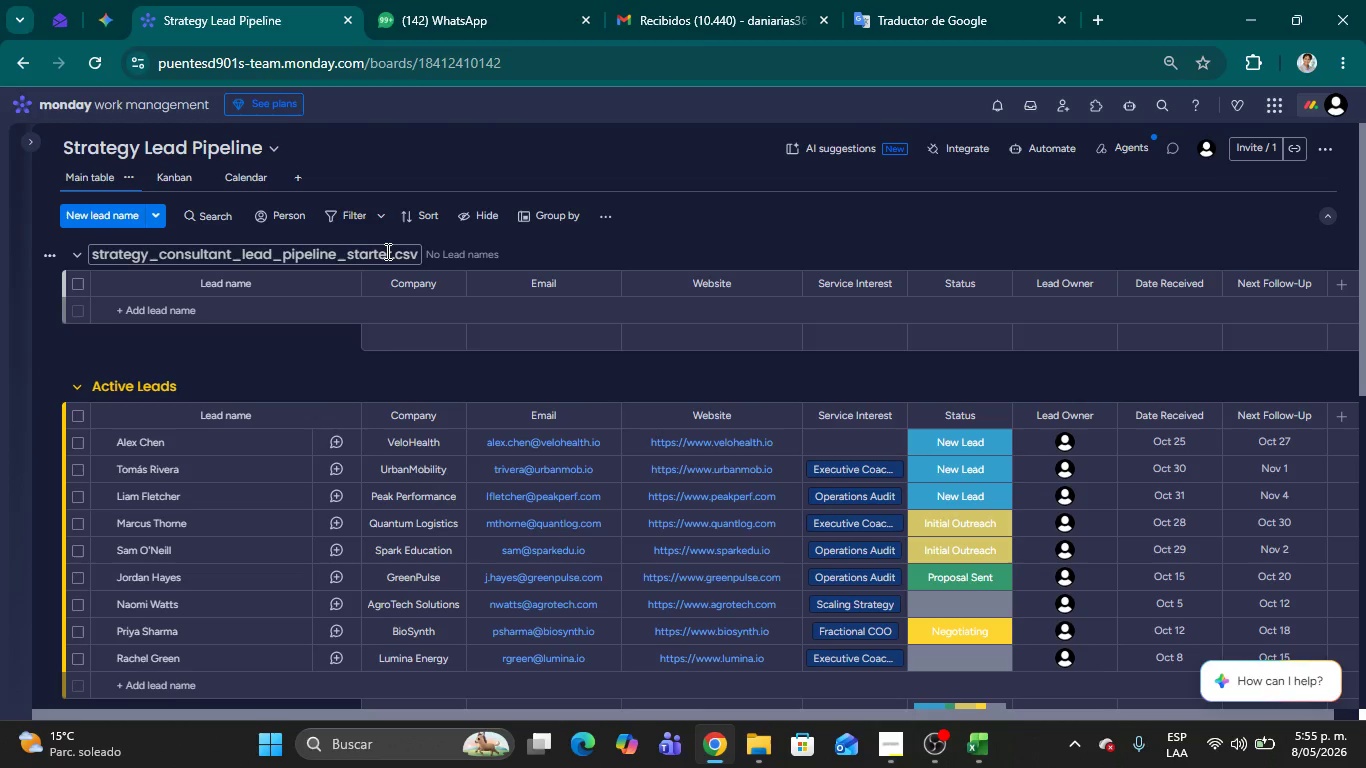 
left_click_drag(start_coordinate=[1363, 229], to_coordinate=[1365, 408])
 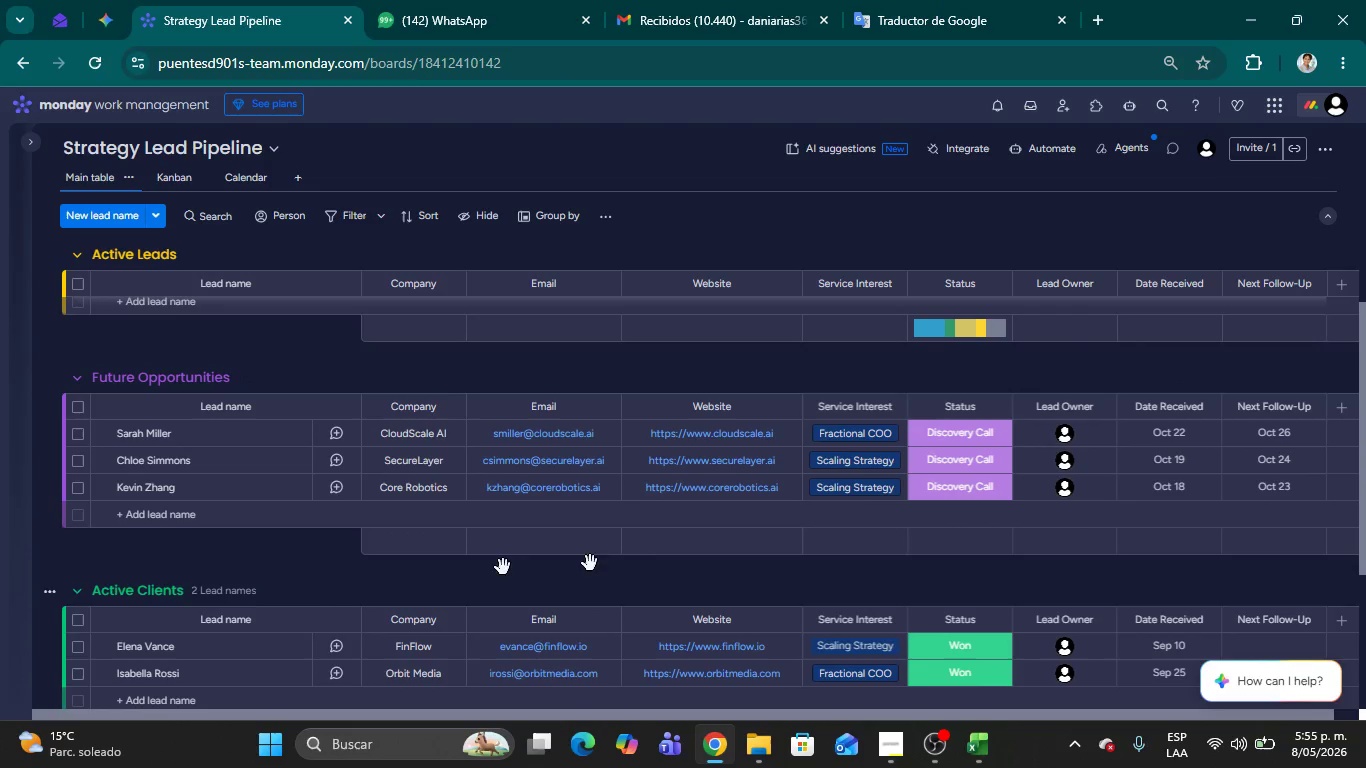 
wait(5.03)
 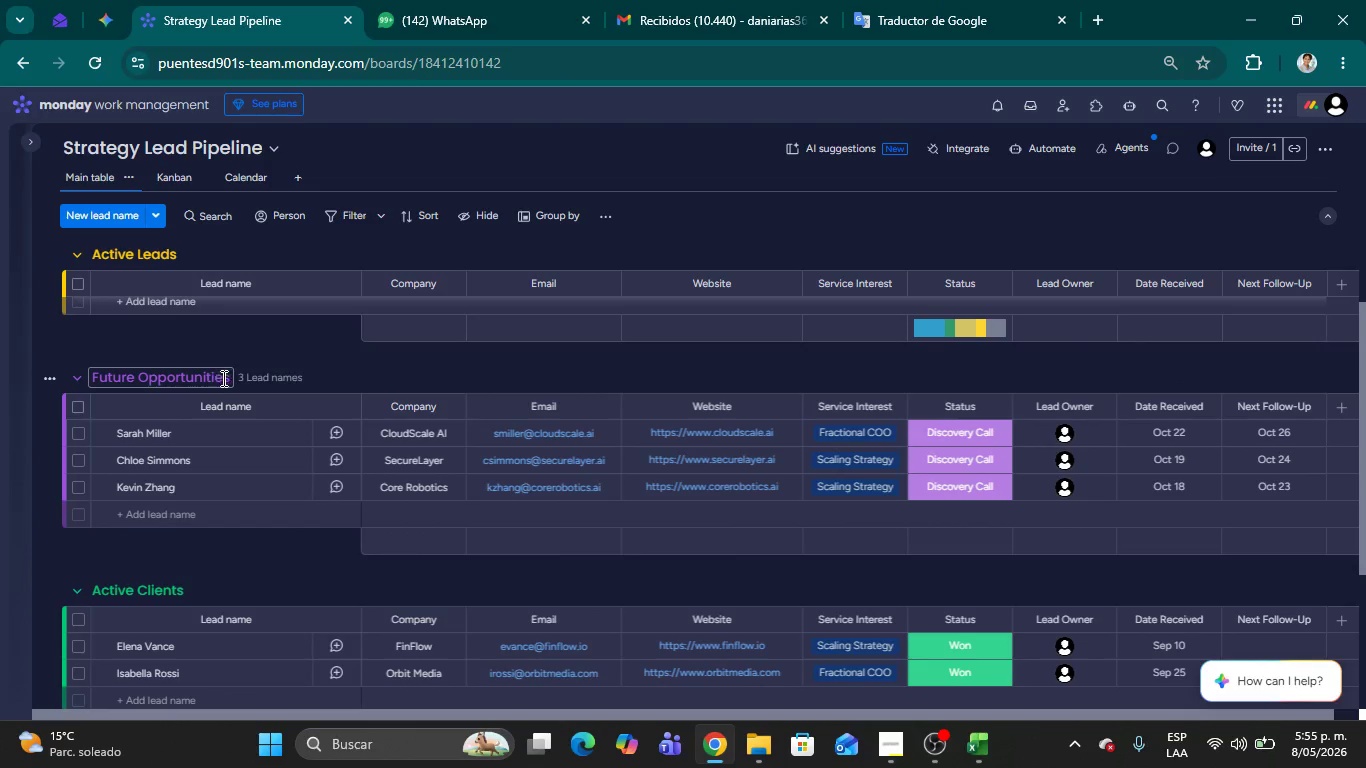 
left_click_drag(start_coordinate=[1365, 413], to_coordinate=[1365, 584])
 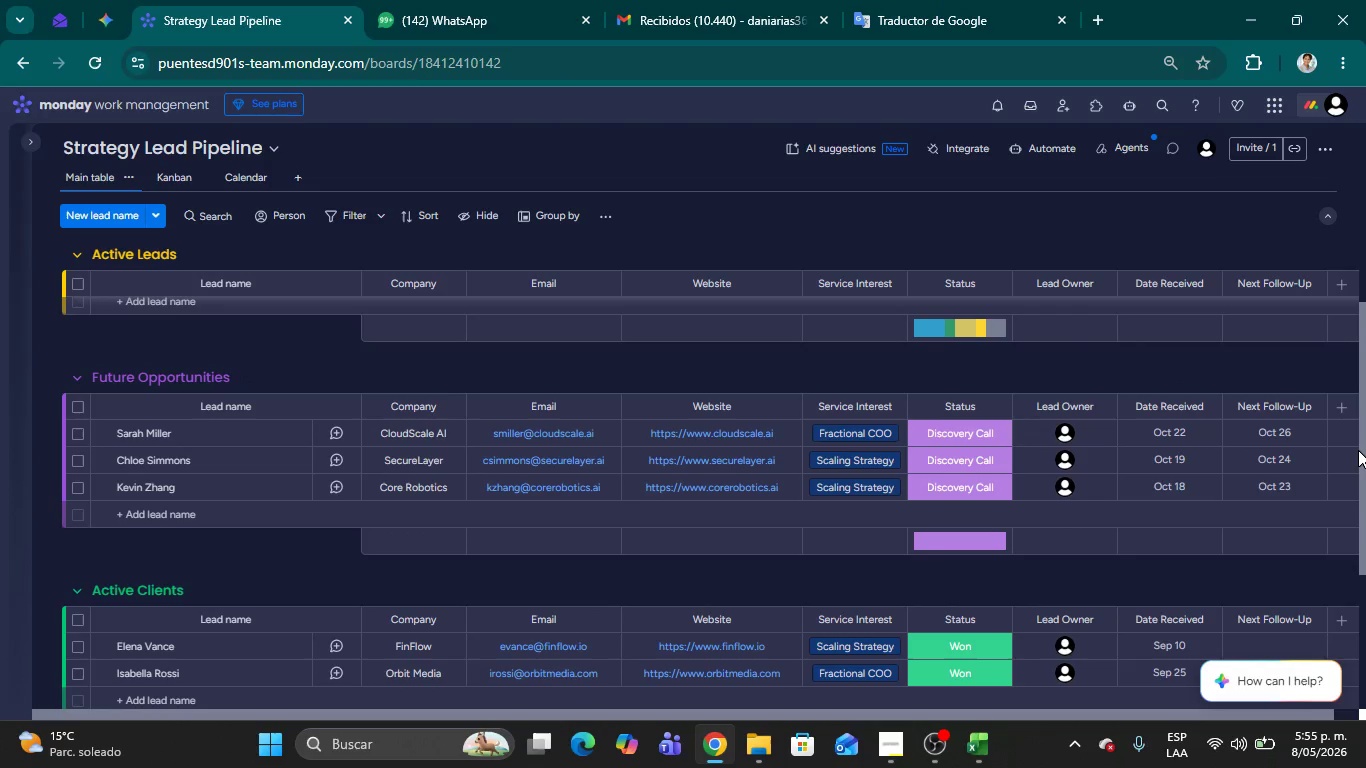 
left_click_drag(start_coordinate=[1361, 460], to_coordinate=[1359, 603])
 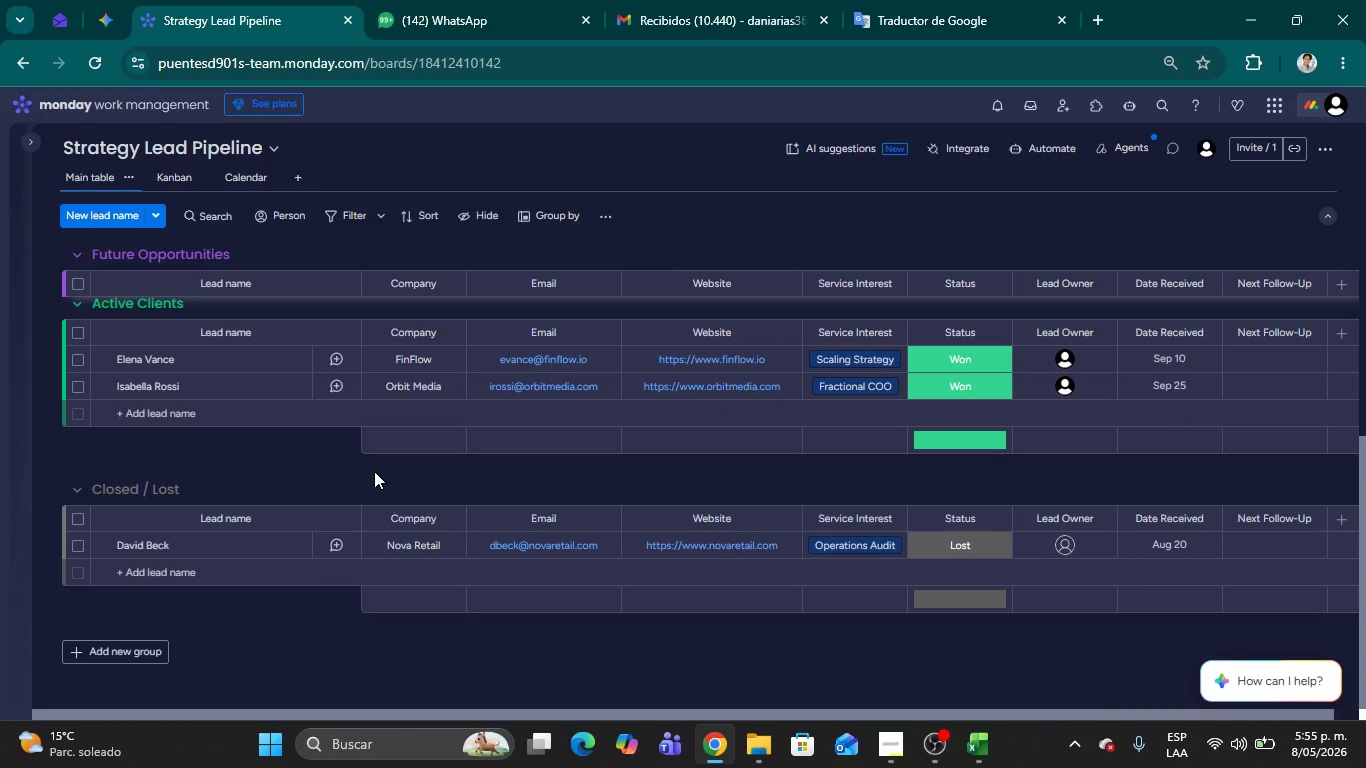 
wait(5.75)
 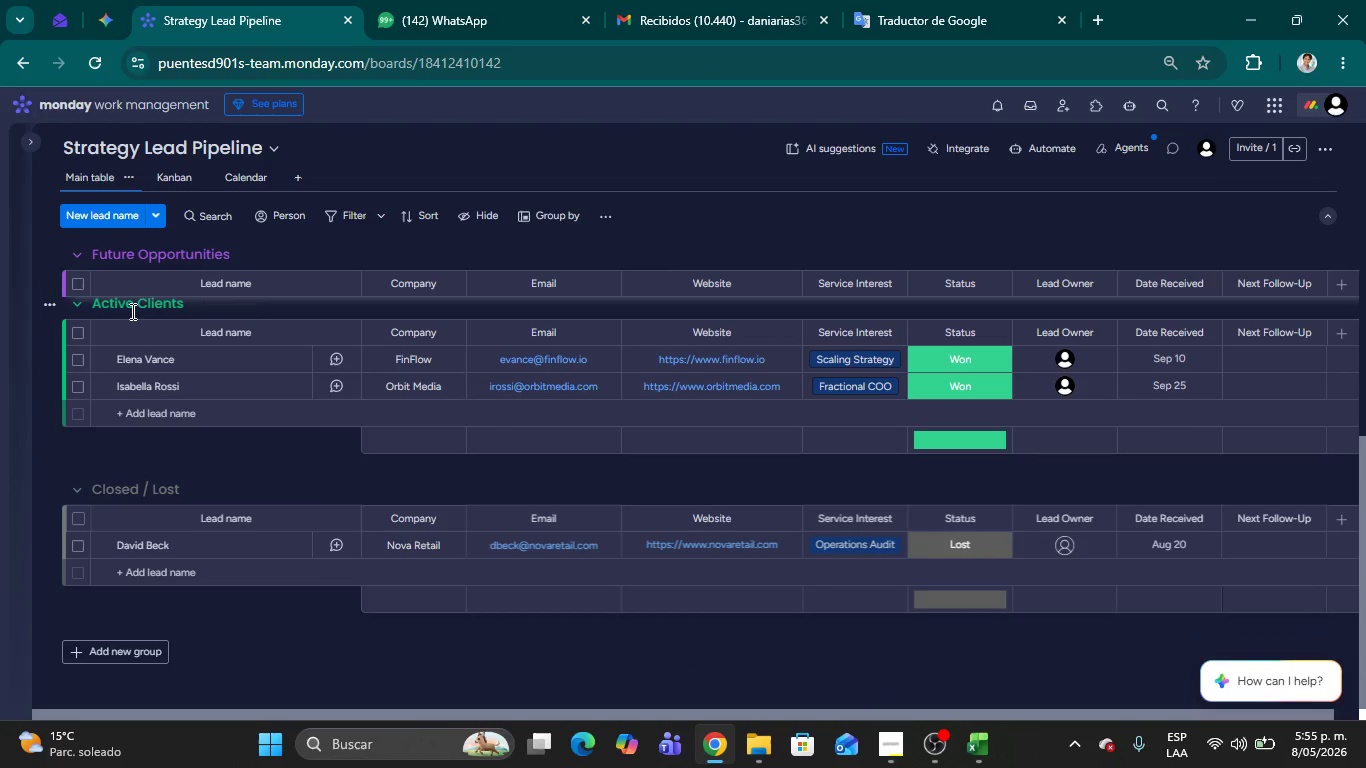 
left_click_drag(start_coordinate=[1364, 483], to_coordinate=[1360, 191])
 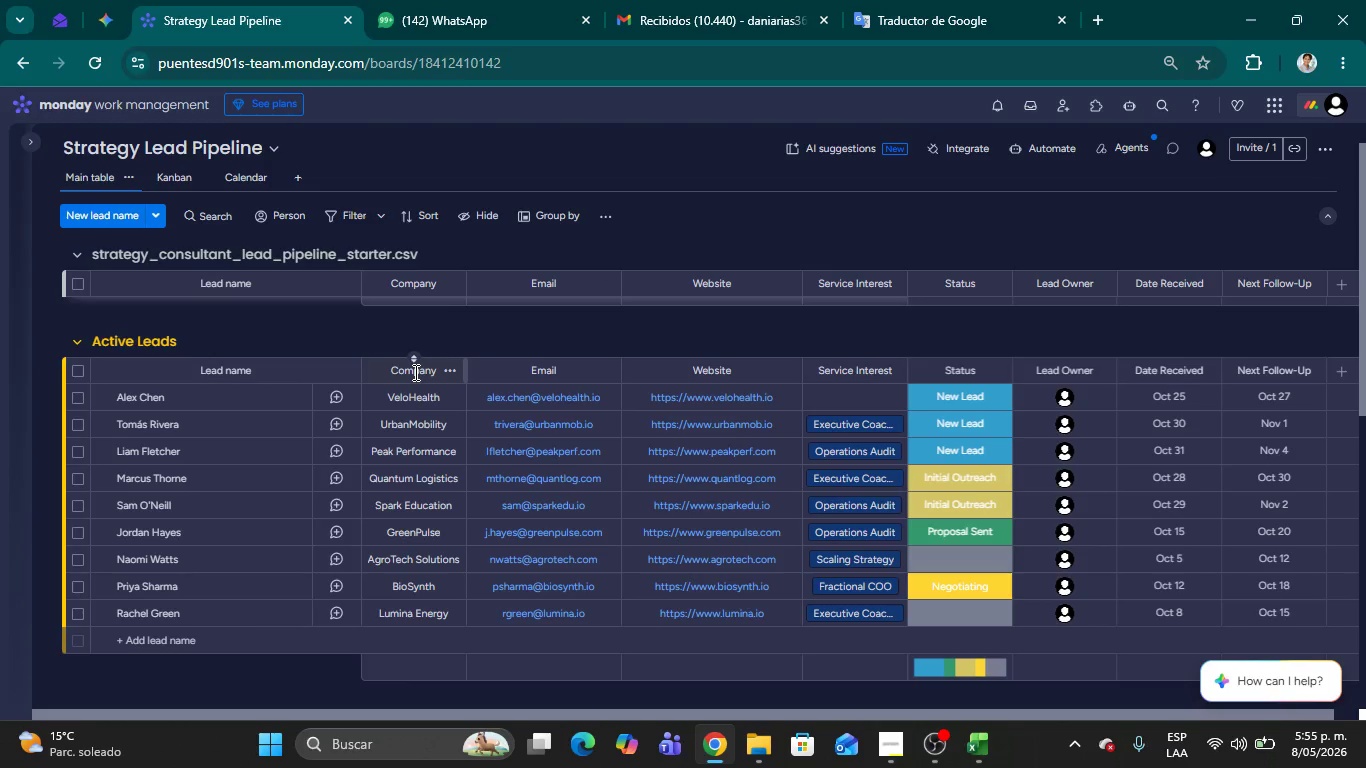 
wait(5.69)
 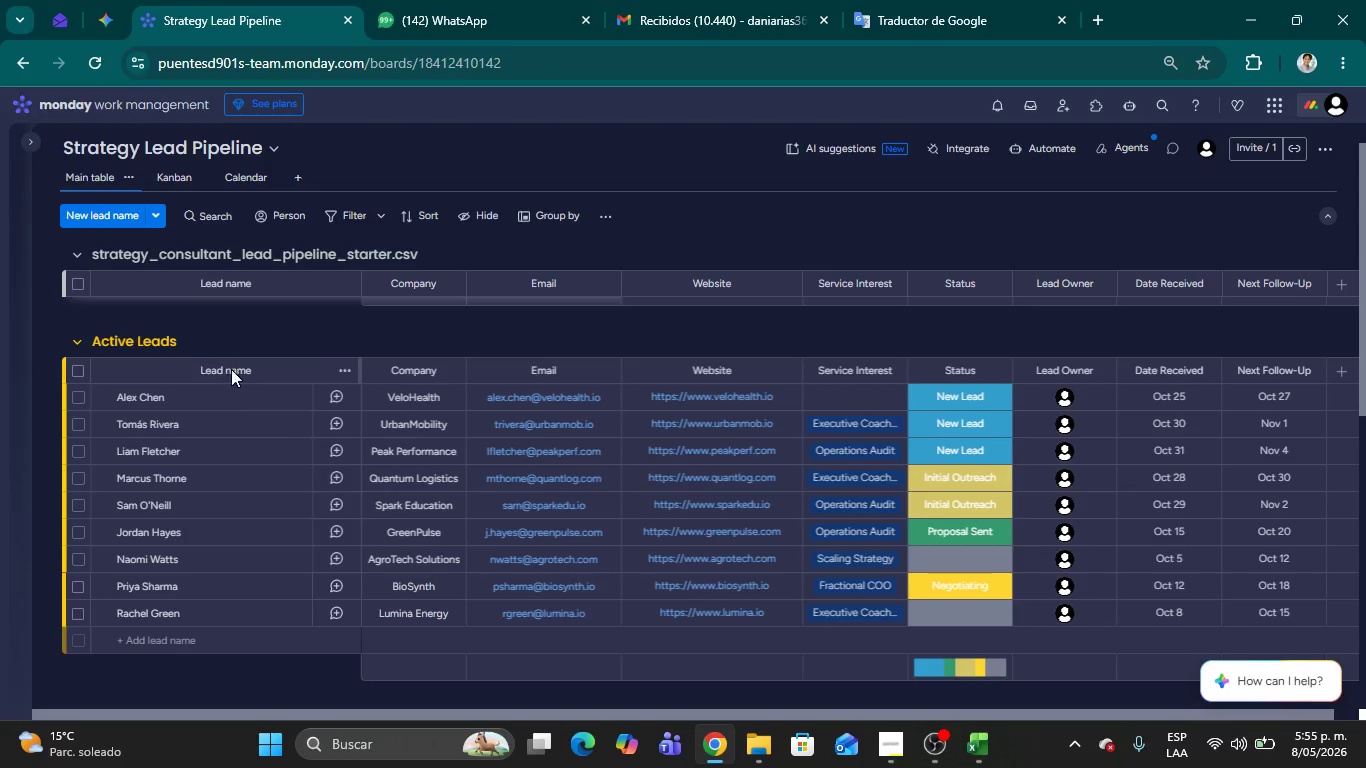 
left_click([416, 399])
 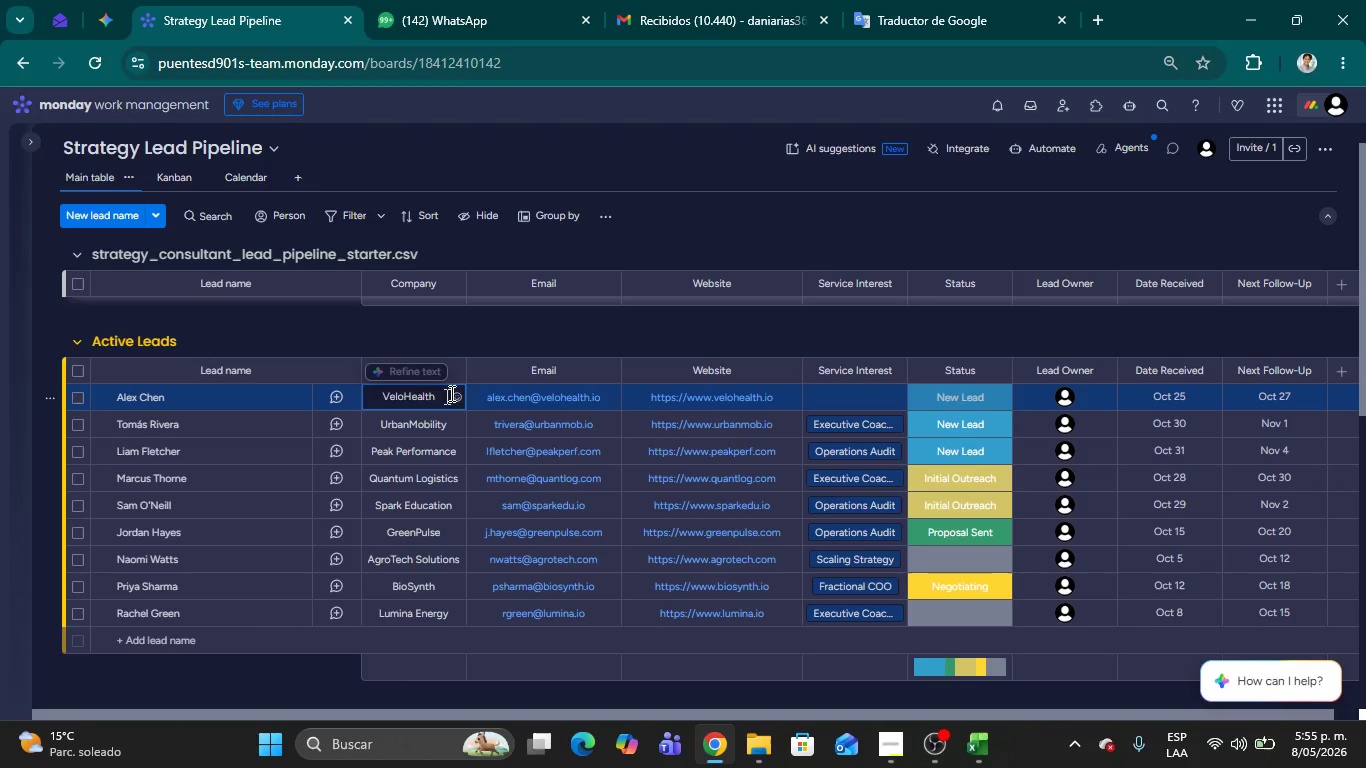 
mouse_move([411, 385])
 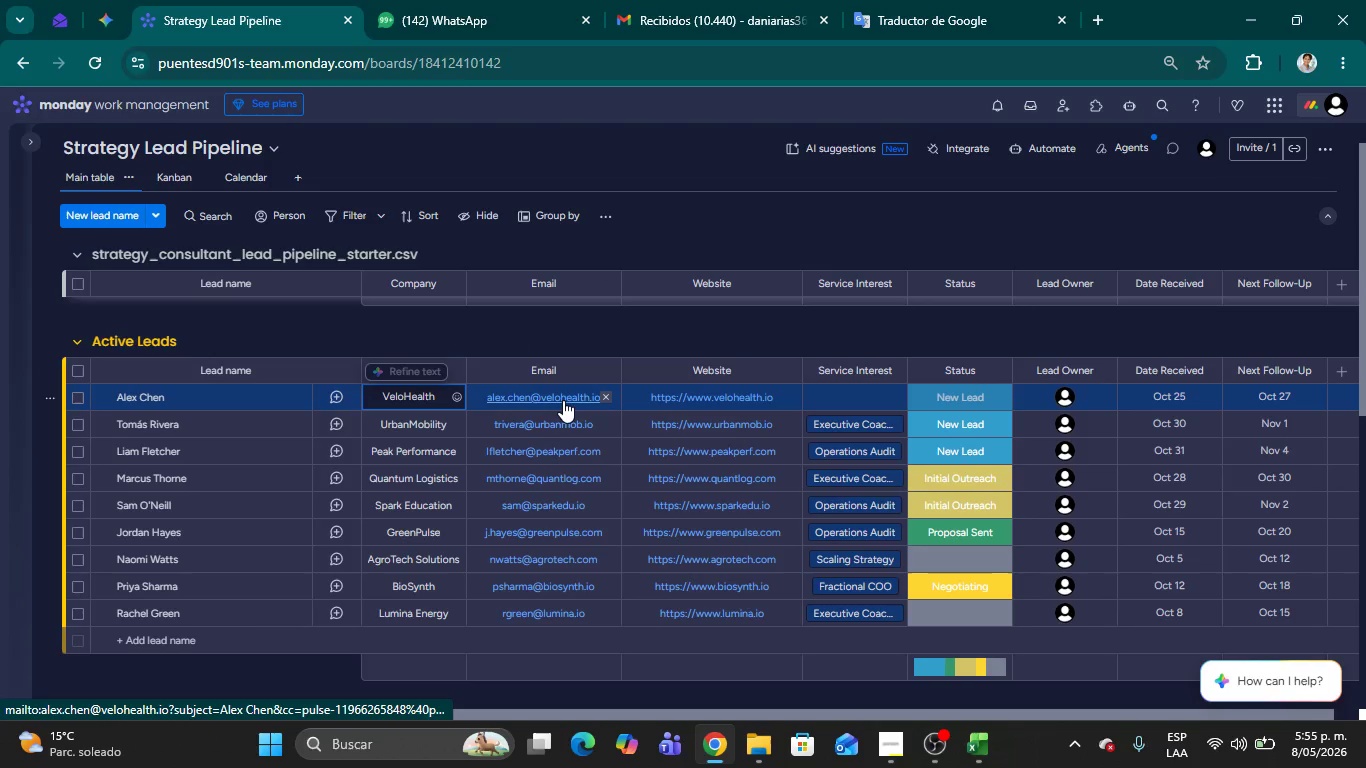 
mouse_move([433, 400])
 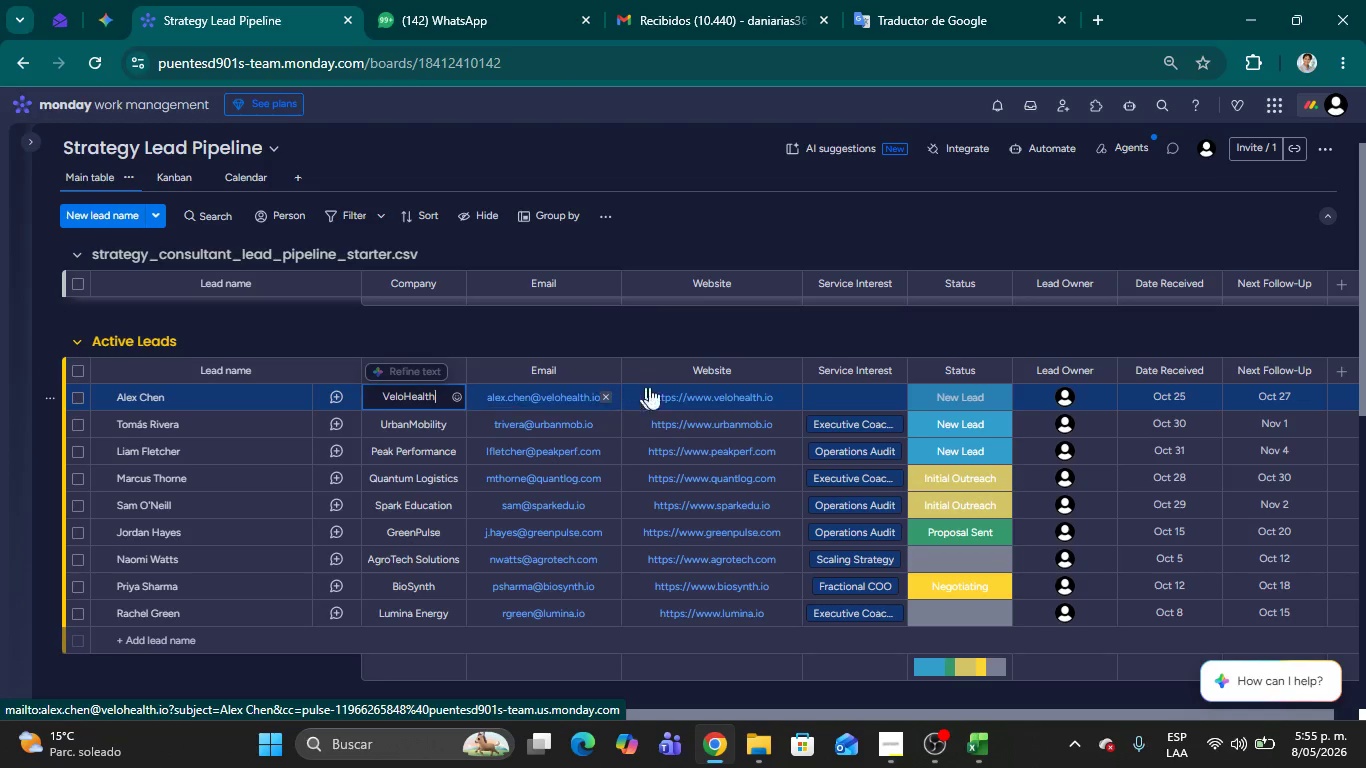 
mouse_move([584, 396])
 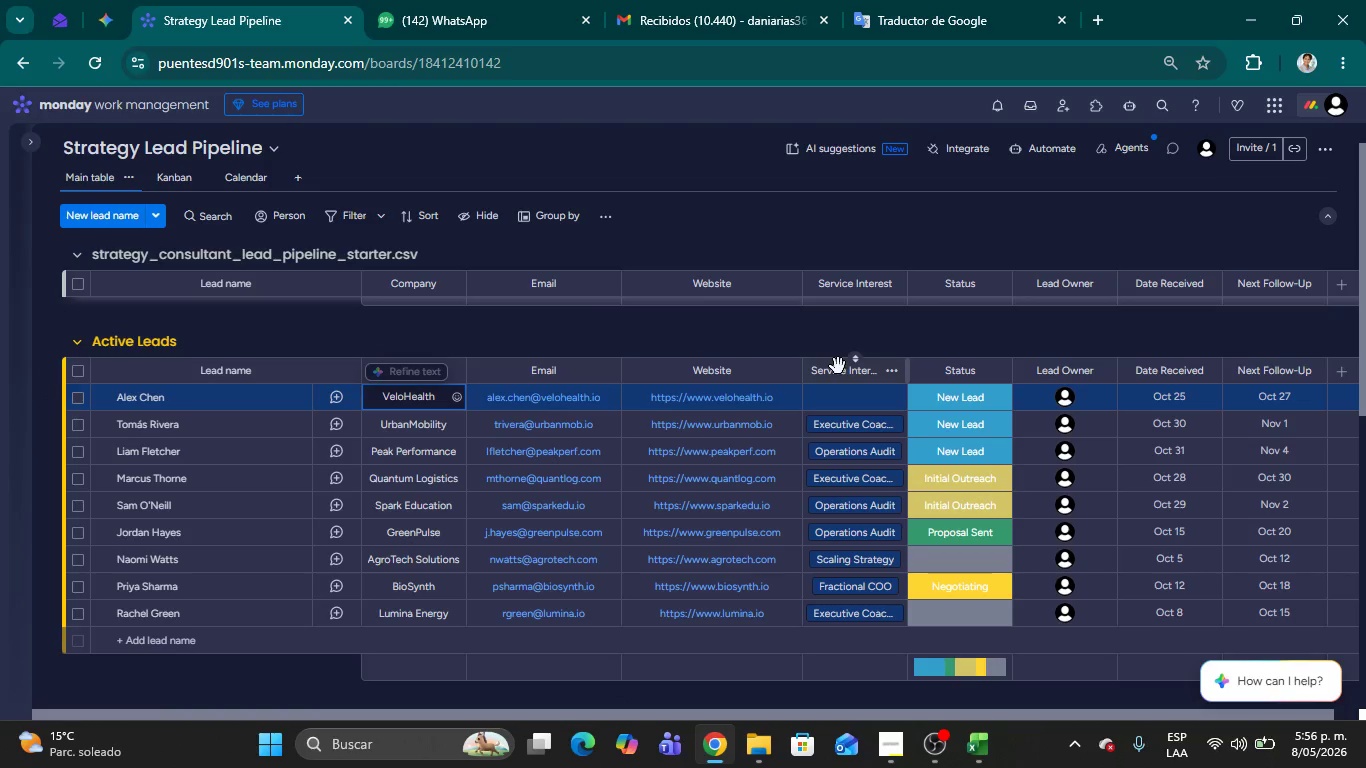 
mouse_move([741, 395])
 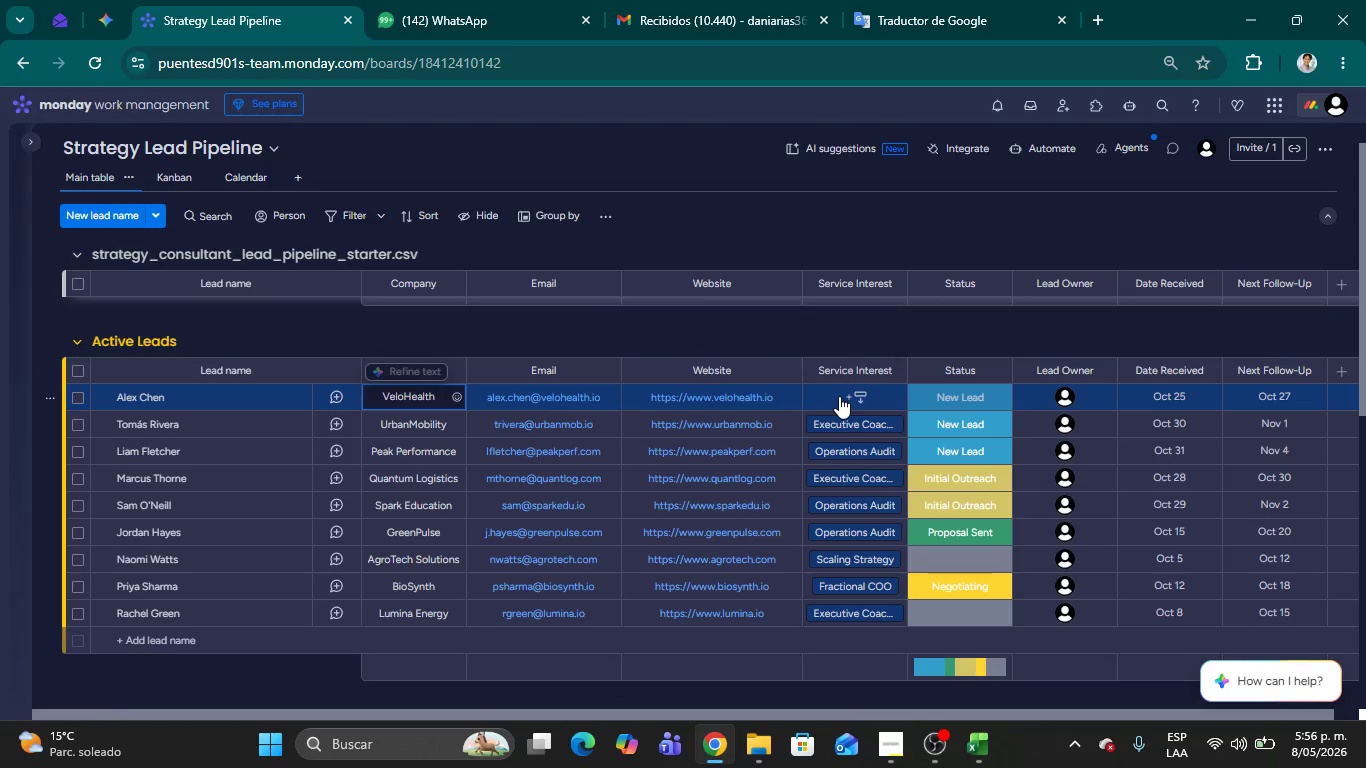 
left_click([839, 396])
 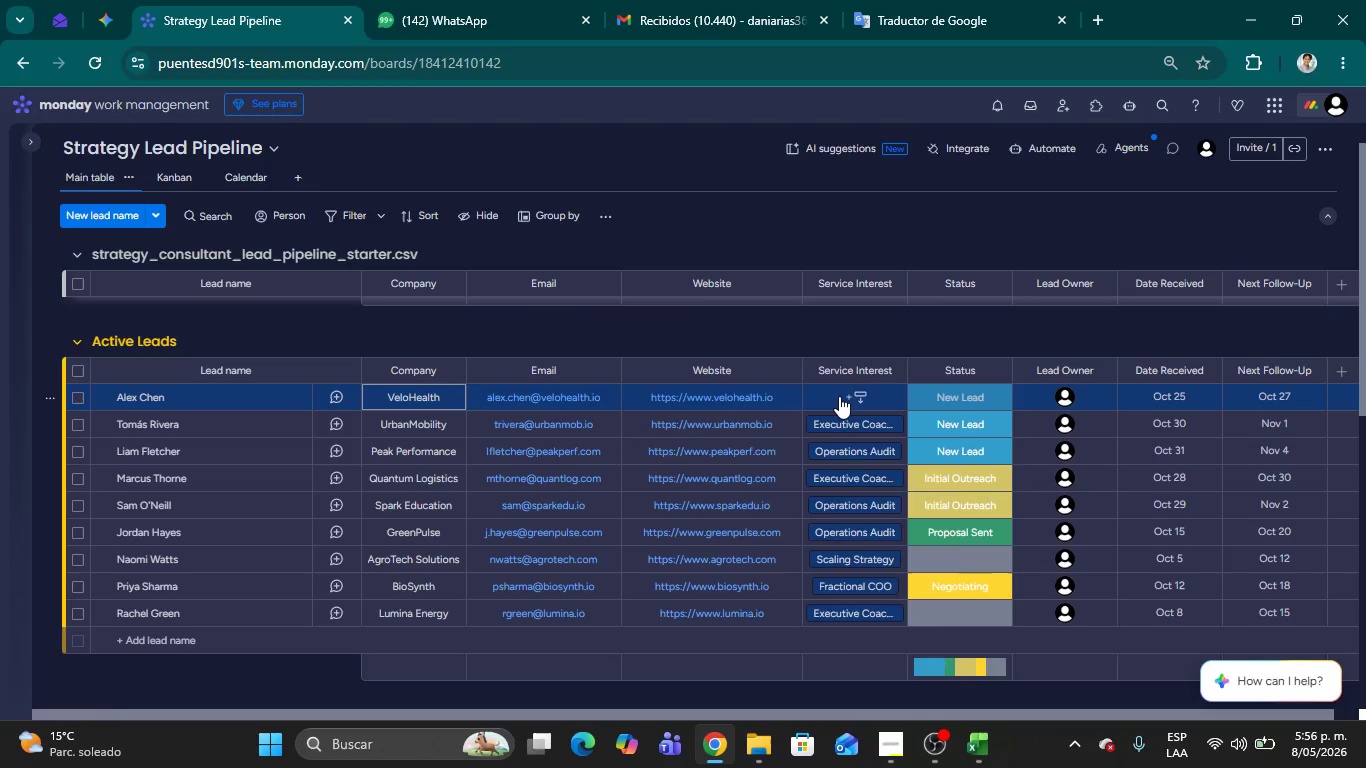 
mouse_move([838, 392])
 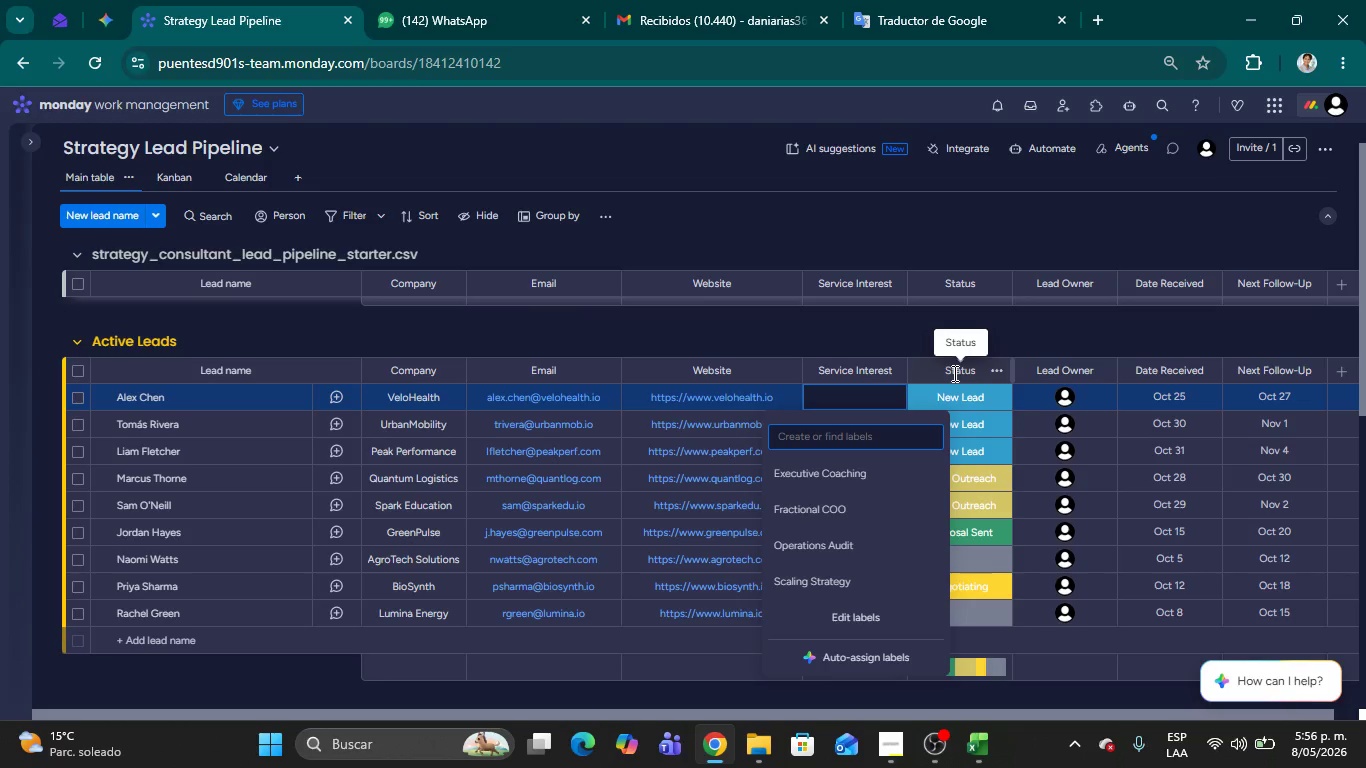 
left_click([963, 400])
 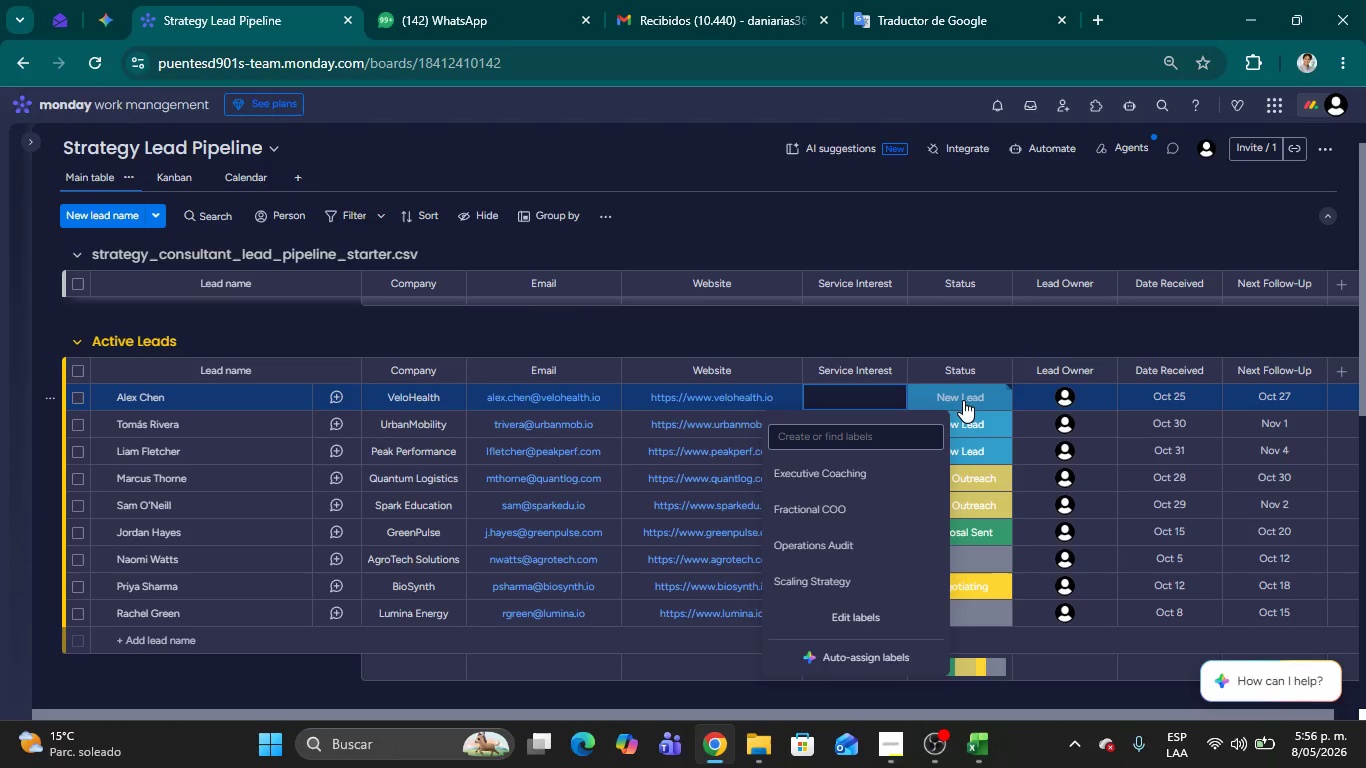 
mouse_move([961, 404])
 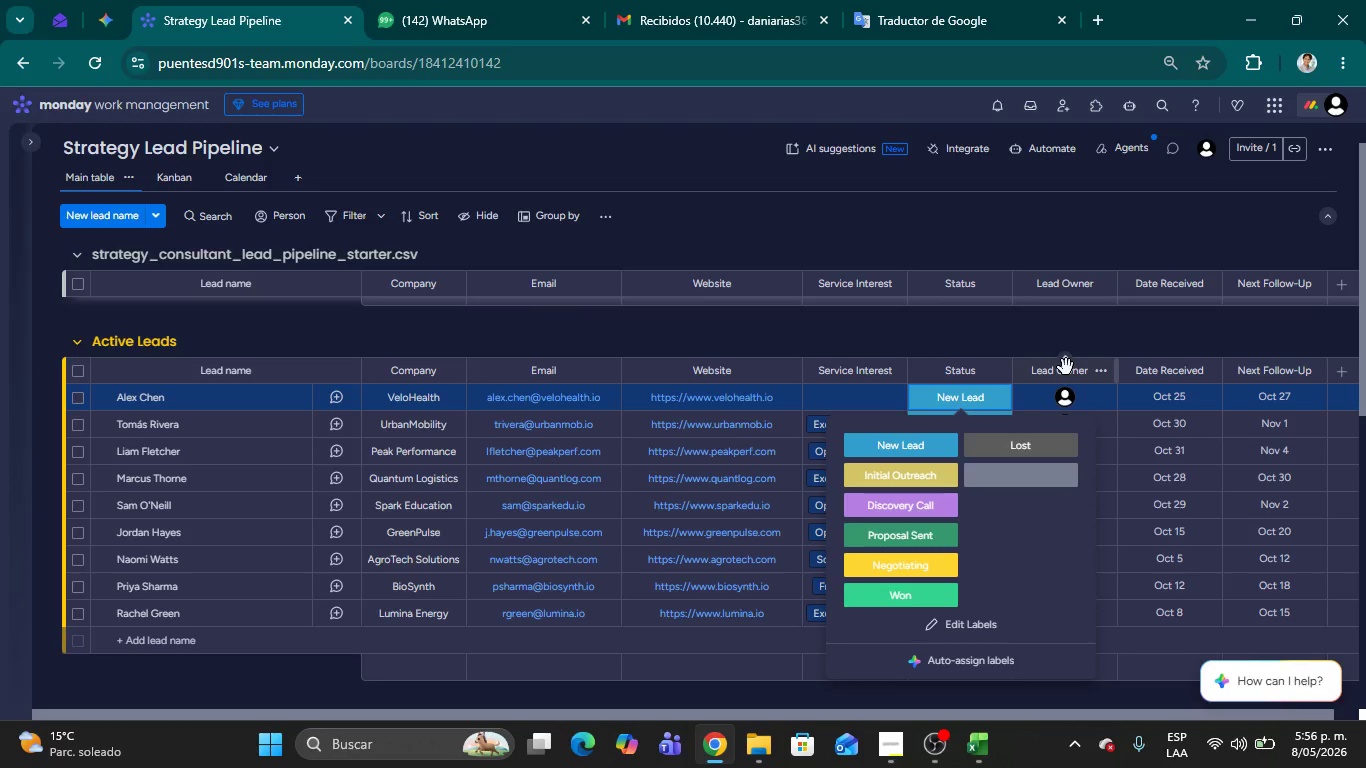 
wait(9.58)
 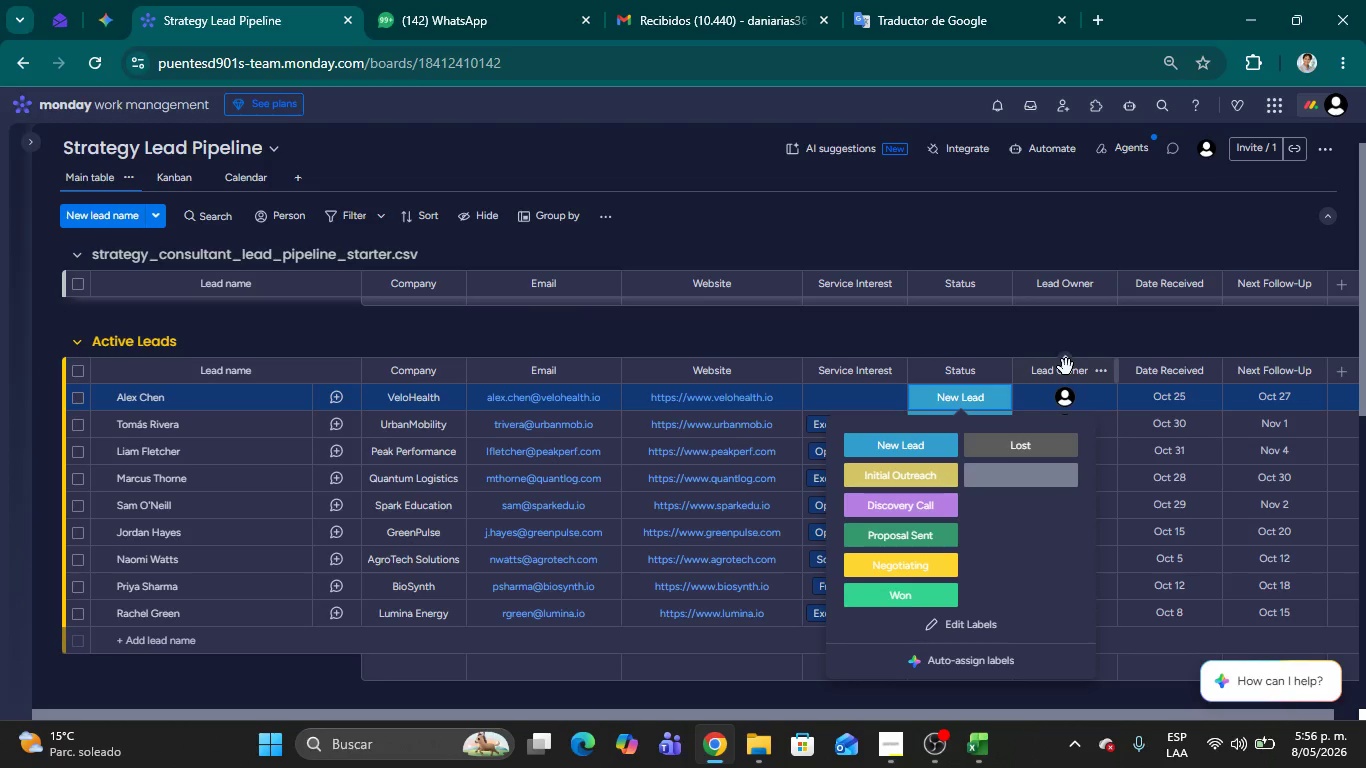 
left_click([1066, 396])
 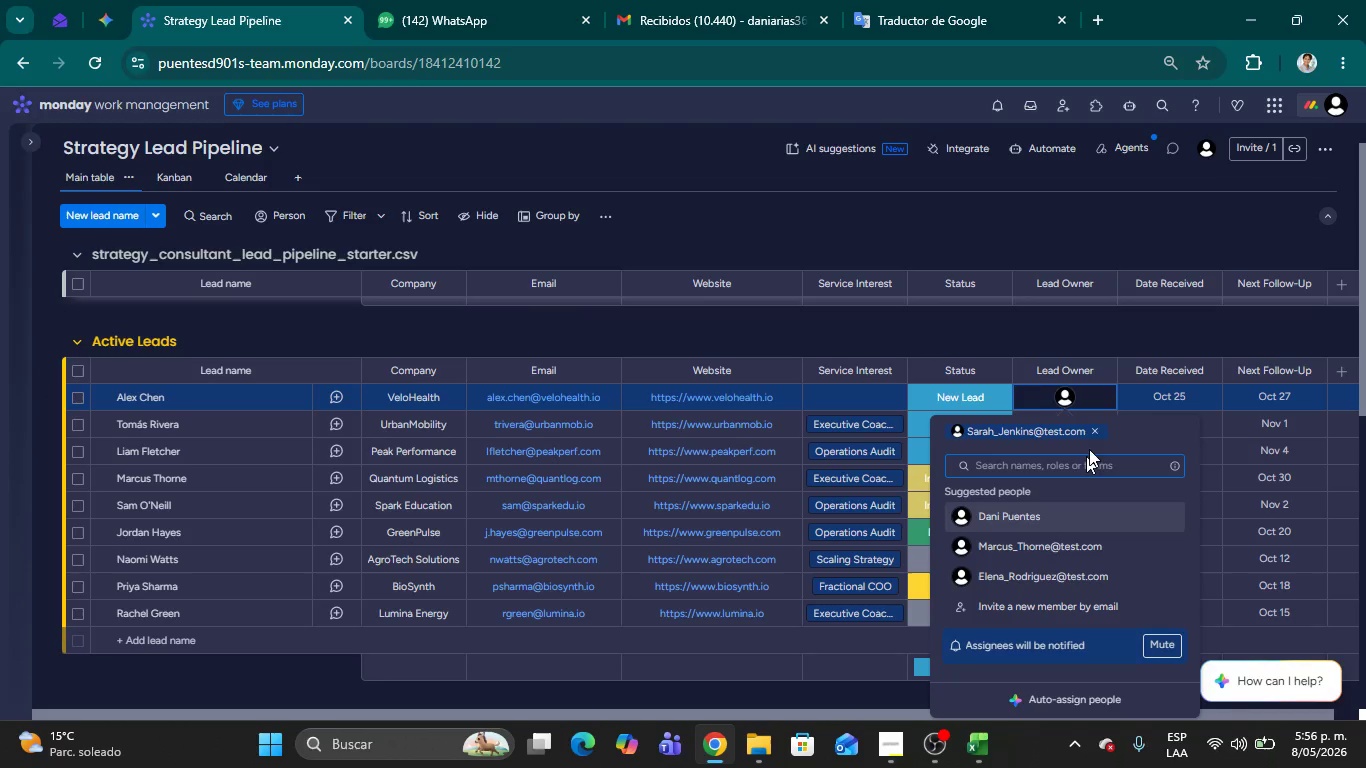 
left_click([1106, 336])
 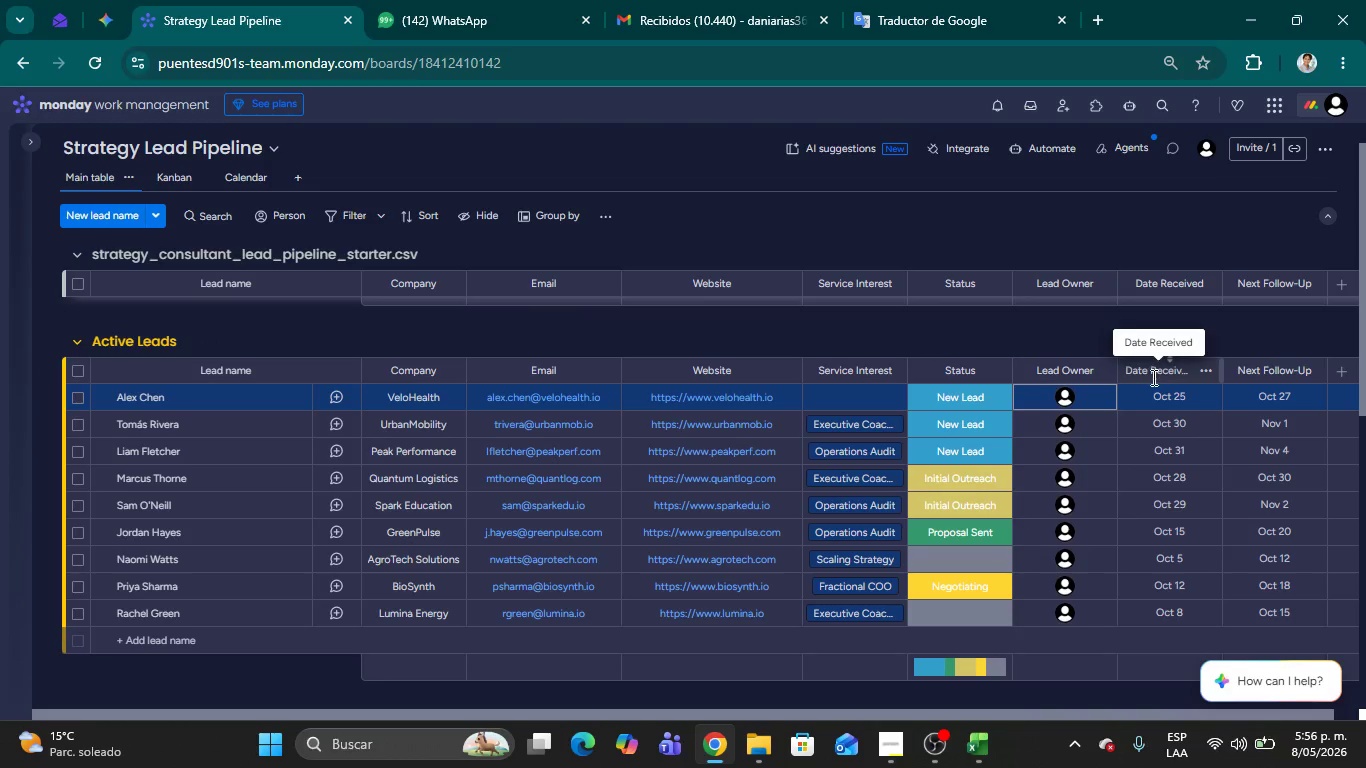 
left_click([1160, 399])
 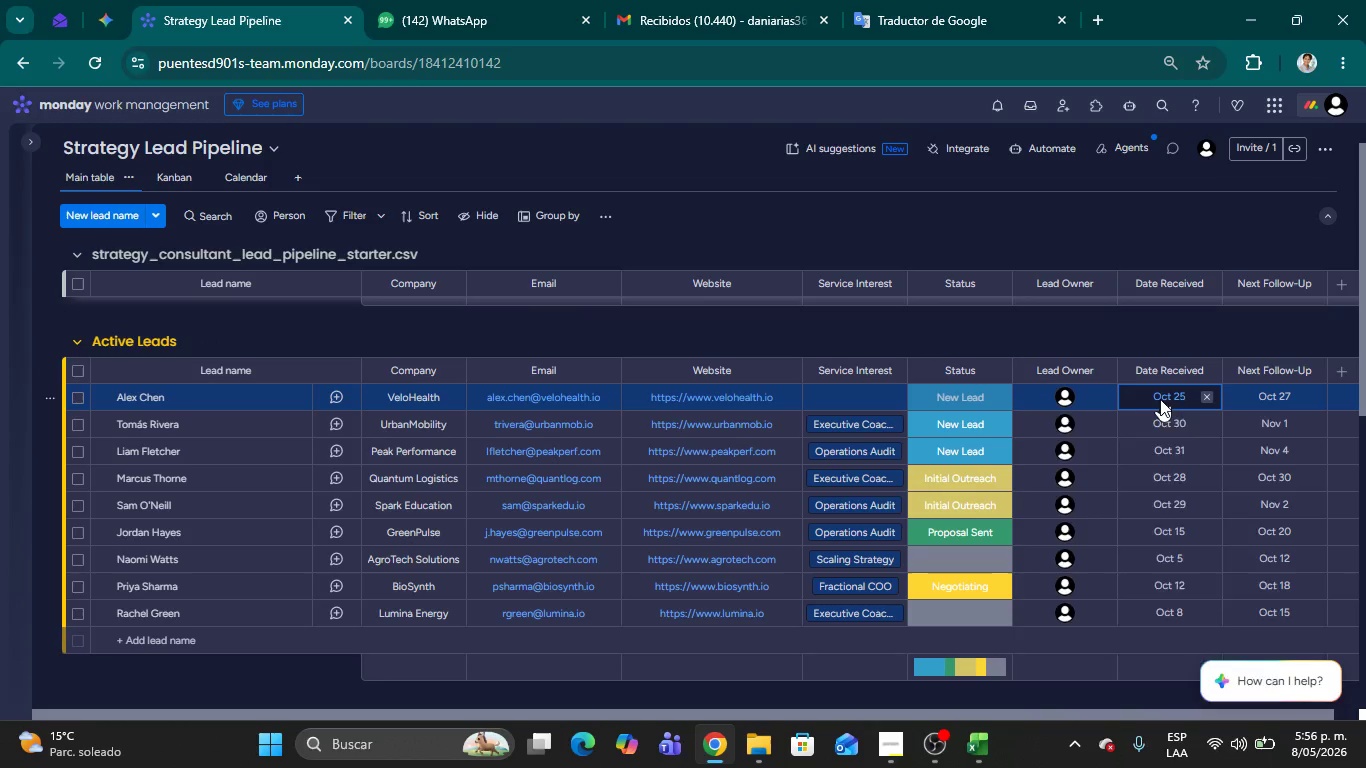 
mouse_move([1128, 354])
 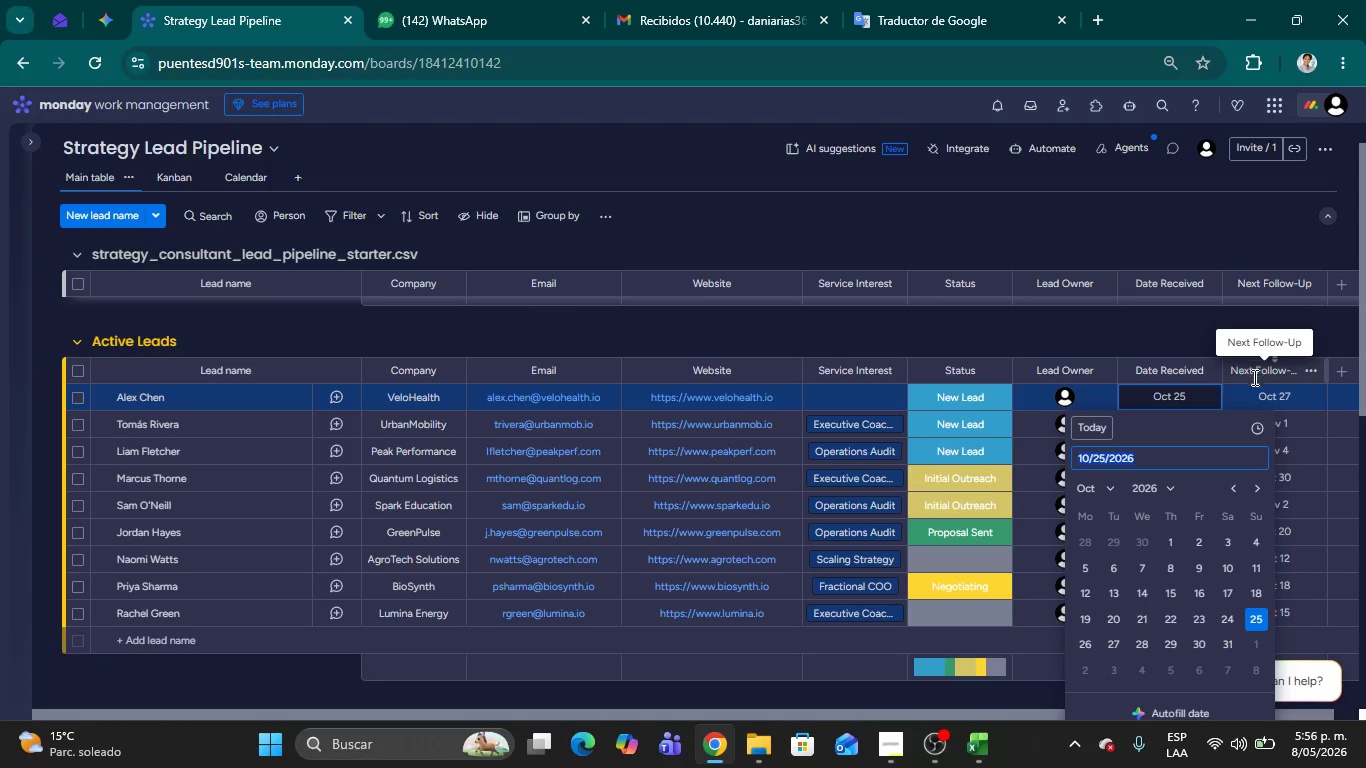 
wait(7.46)
 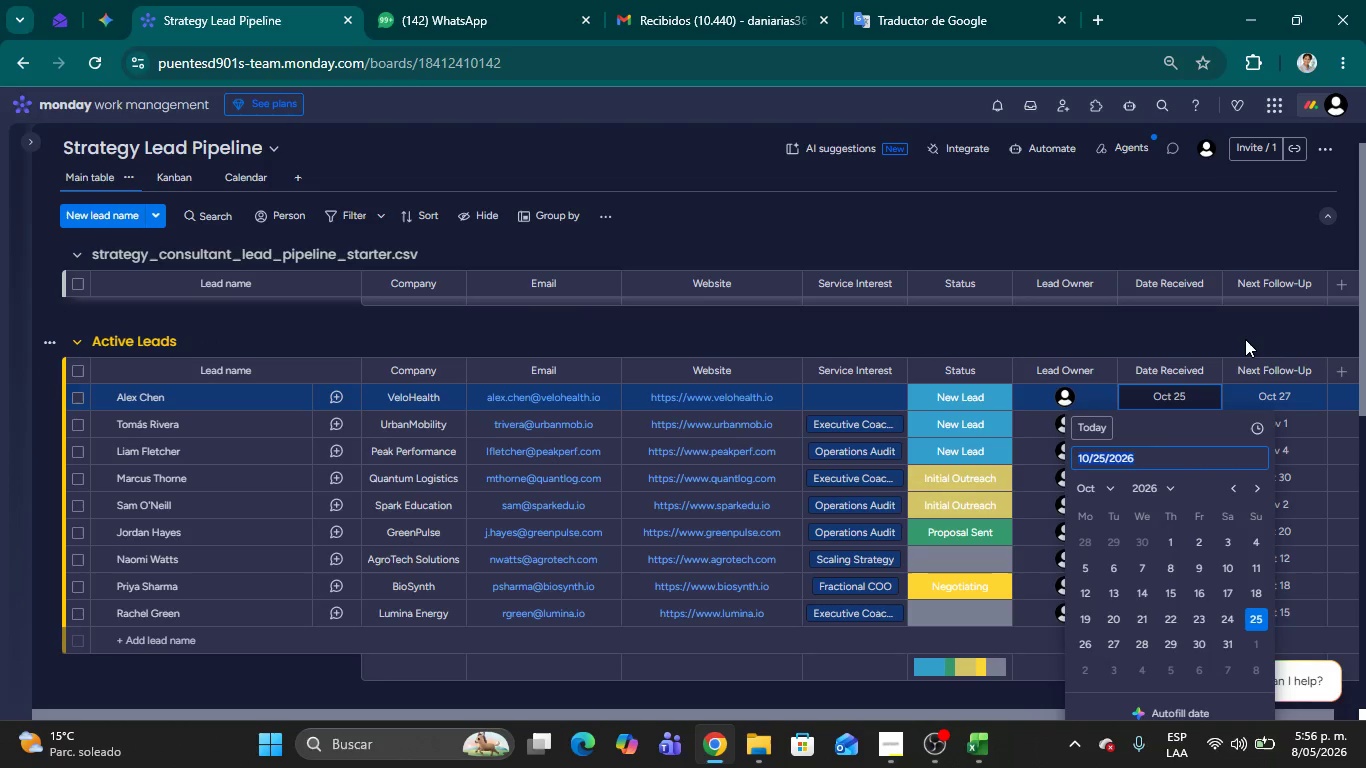 
left_click([1270, 397])
 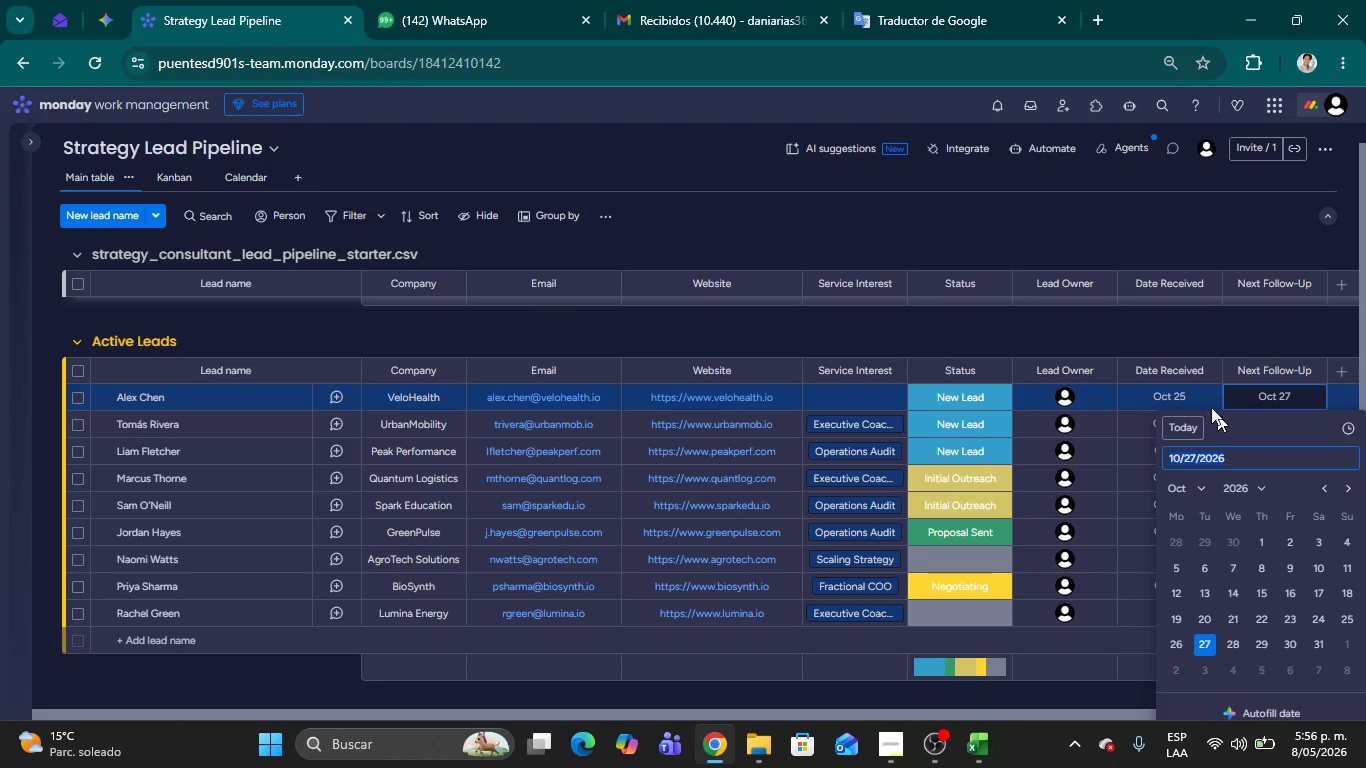 
left_click([1142, 319])
 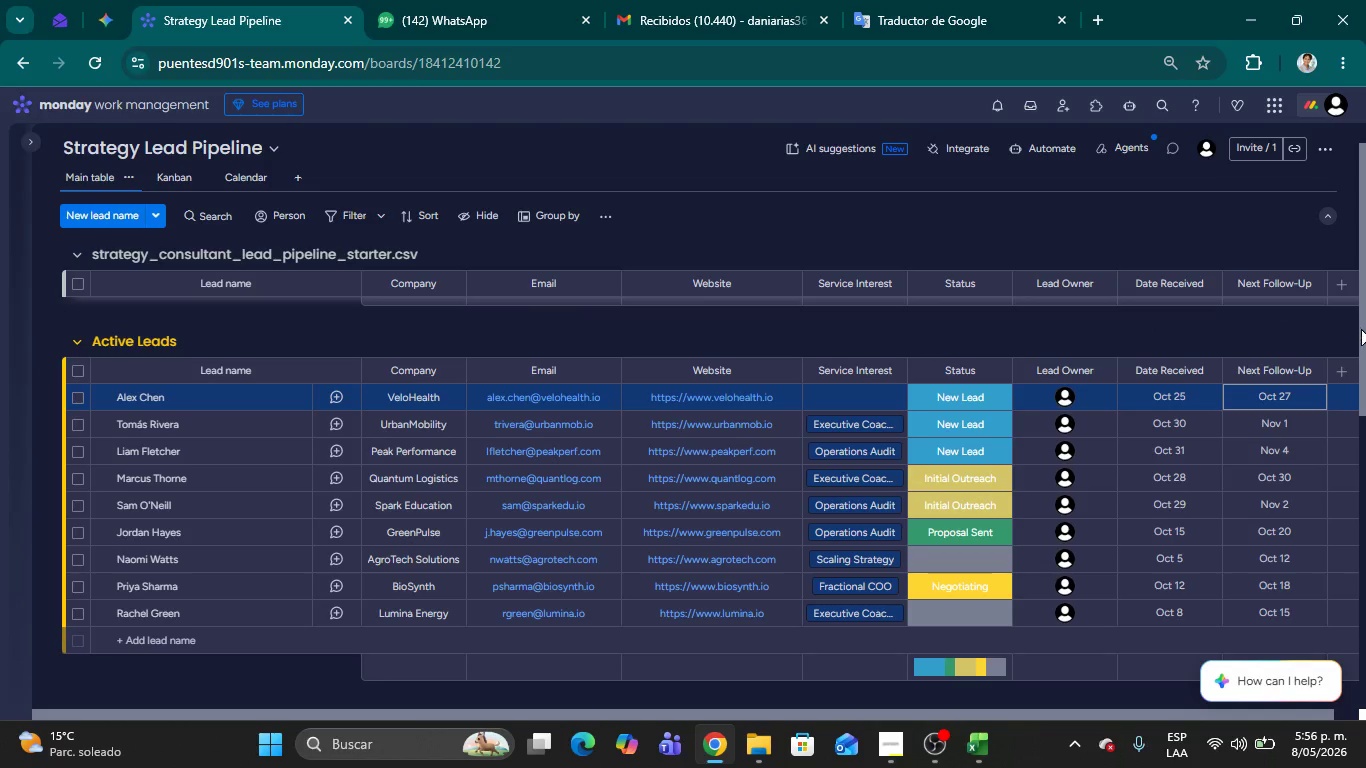 
left_click_drag(start_coordinate=[1363, 331], to_coordinate=[1365, 552])
 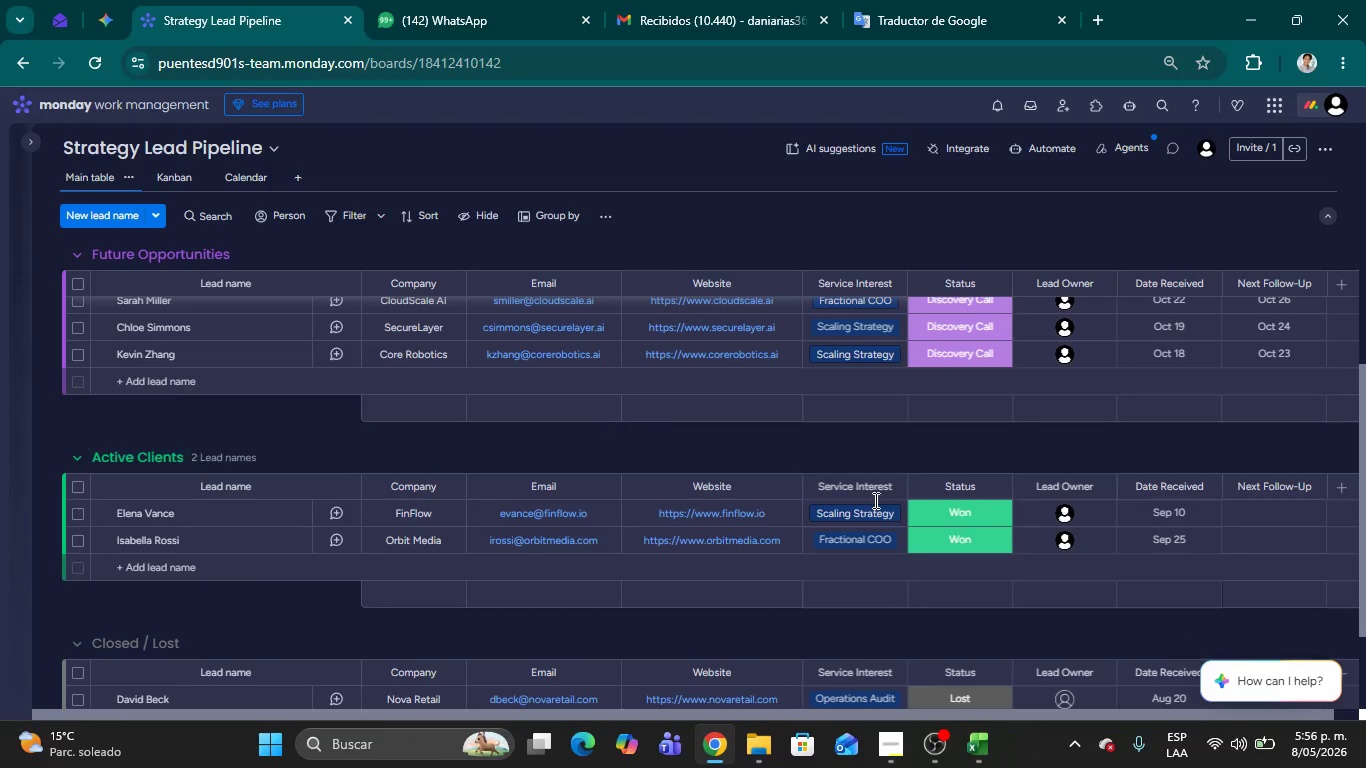 
wait(6.22)
 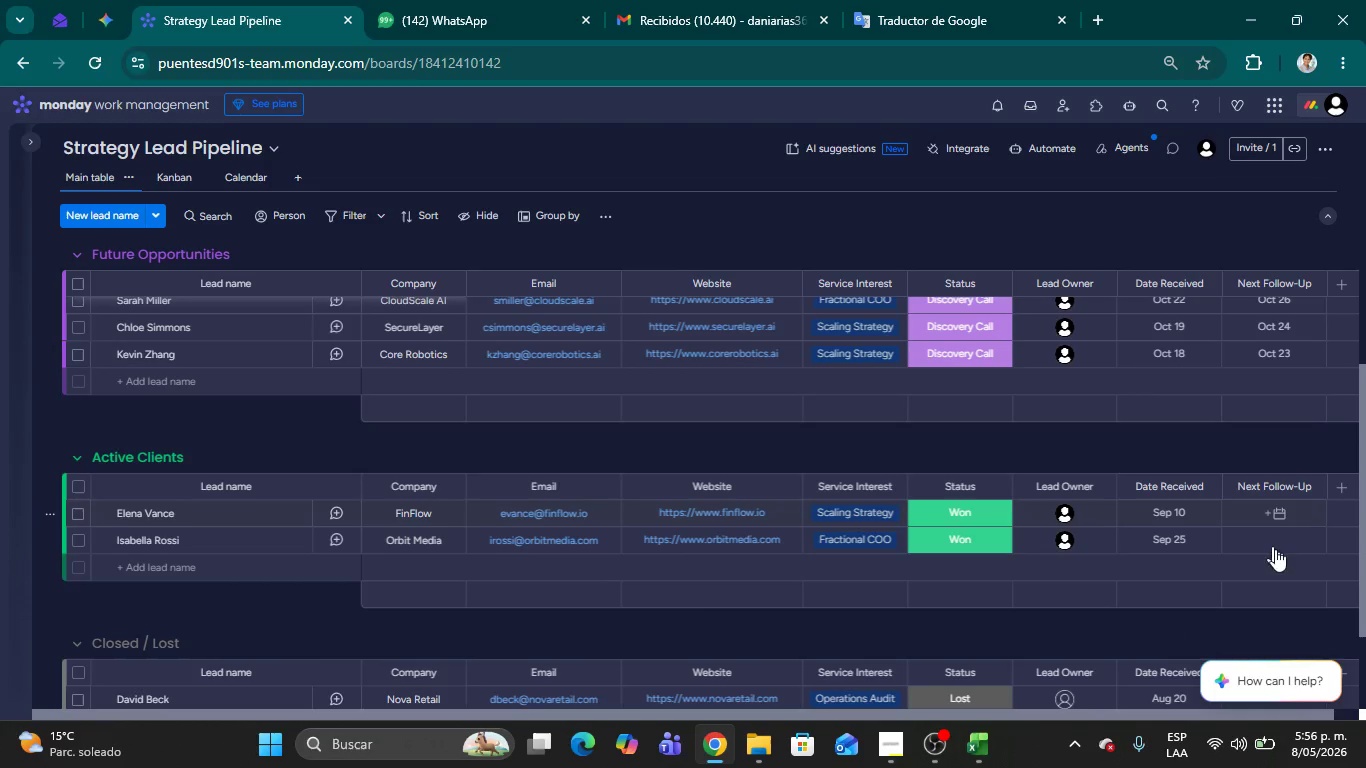 
left_click_drag(start_coordinate=[1364, 485], to_coordinate=[1365, 576])
 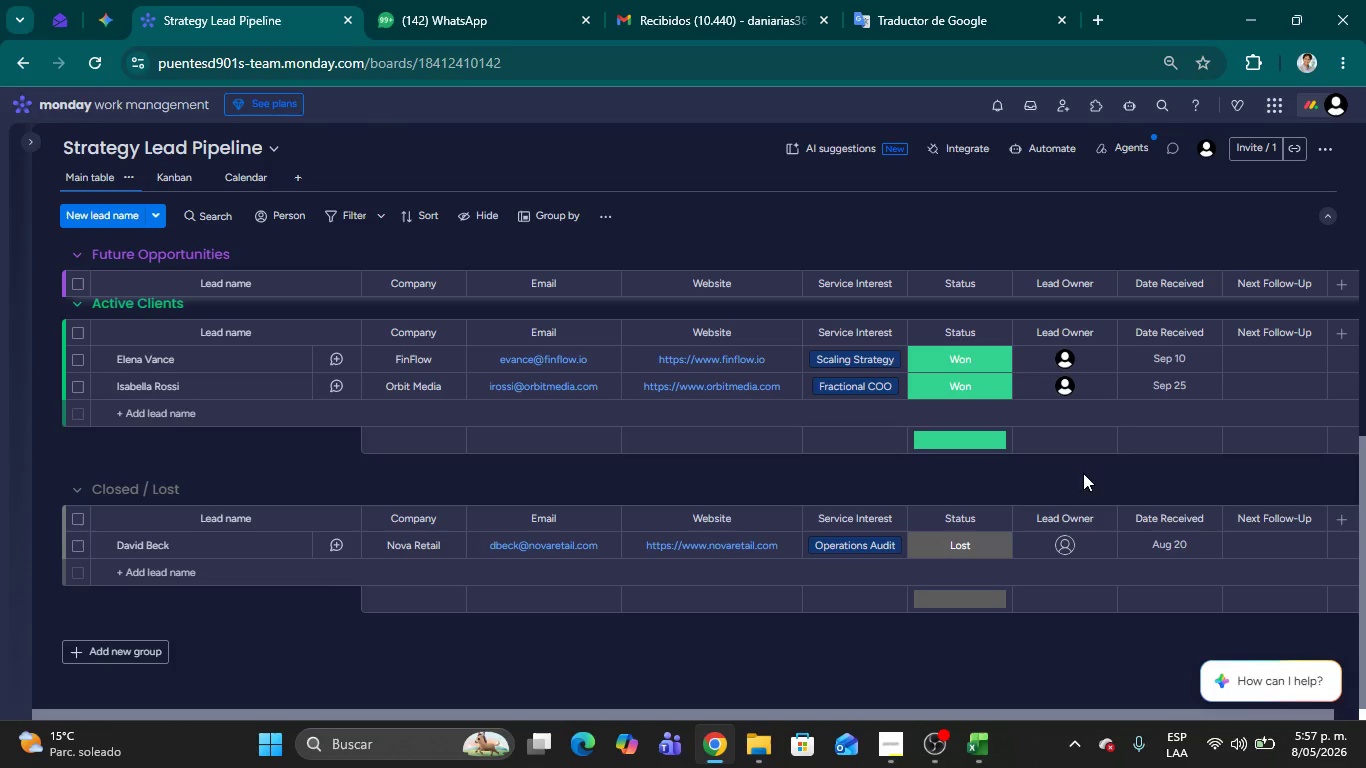 
left_click_drag(start_coordinate=[1365, 491], to_coordinate=[1365, 394])
 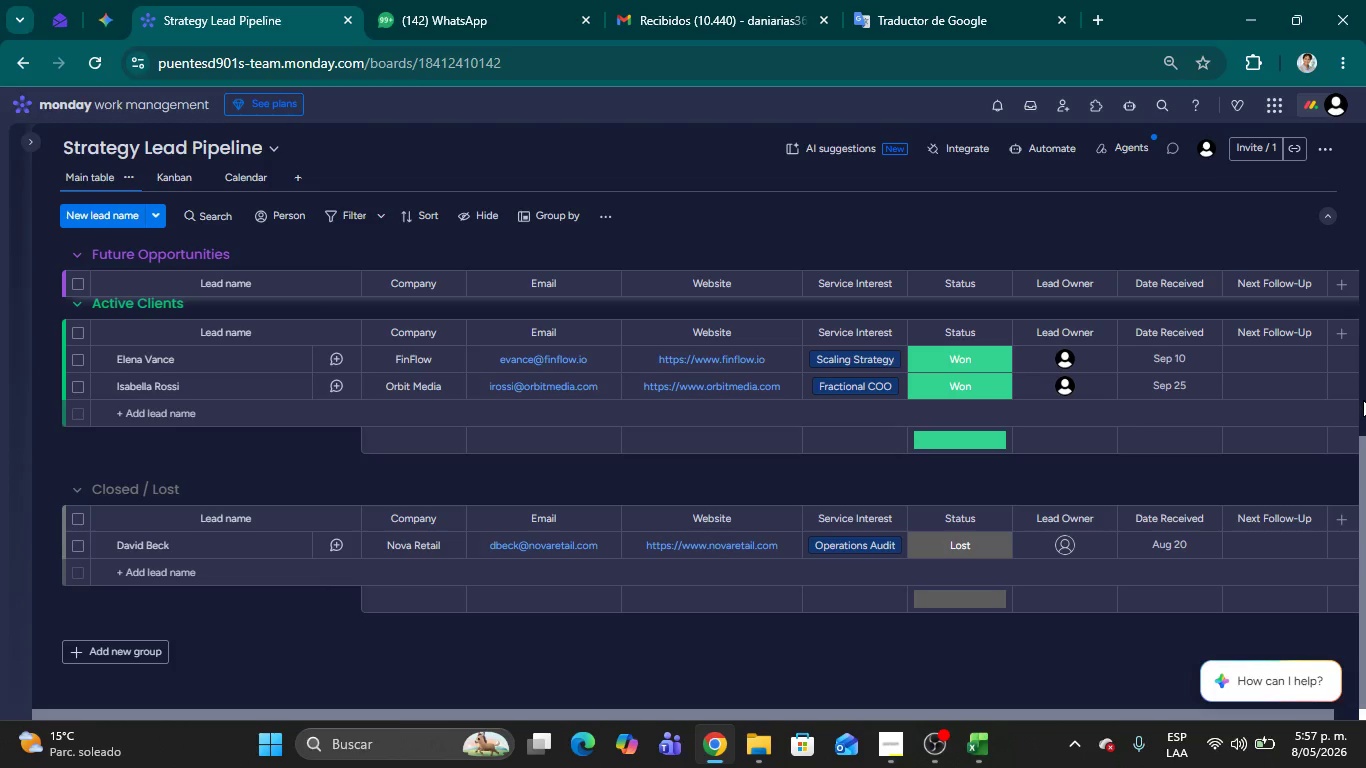 
left_click([1363, 406])
 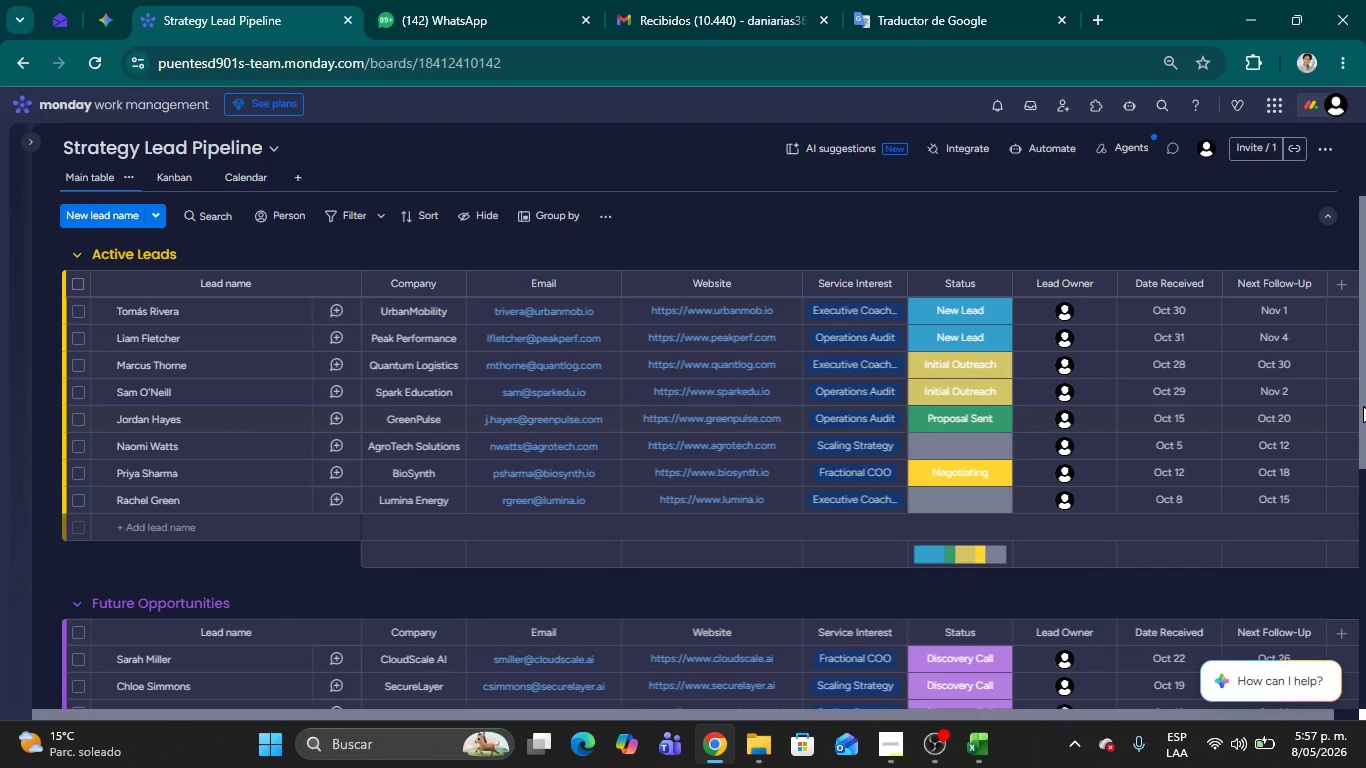 
left_click_drag(start_coordinate=[1363, 406], to_coordinate=[1361, 356])
 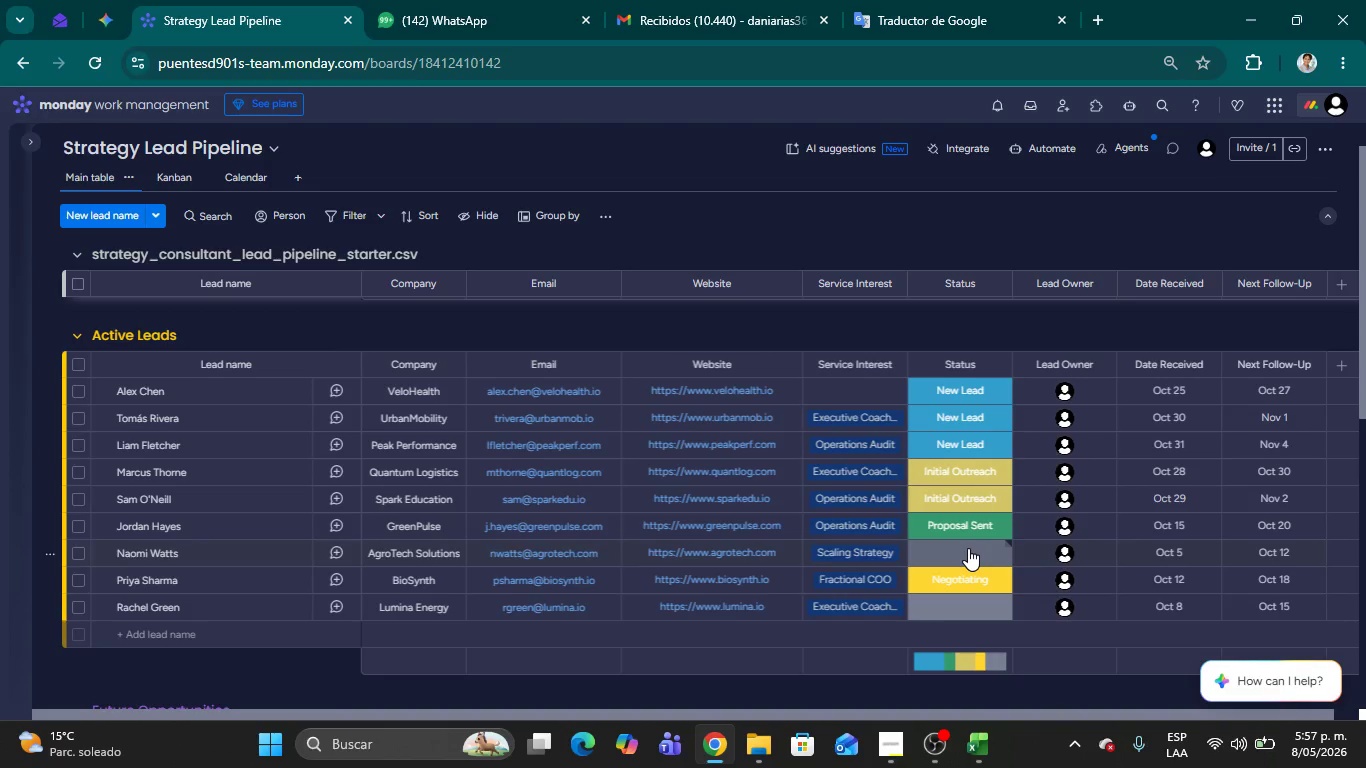 
left_click([968, 548])
 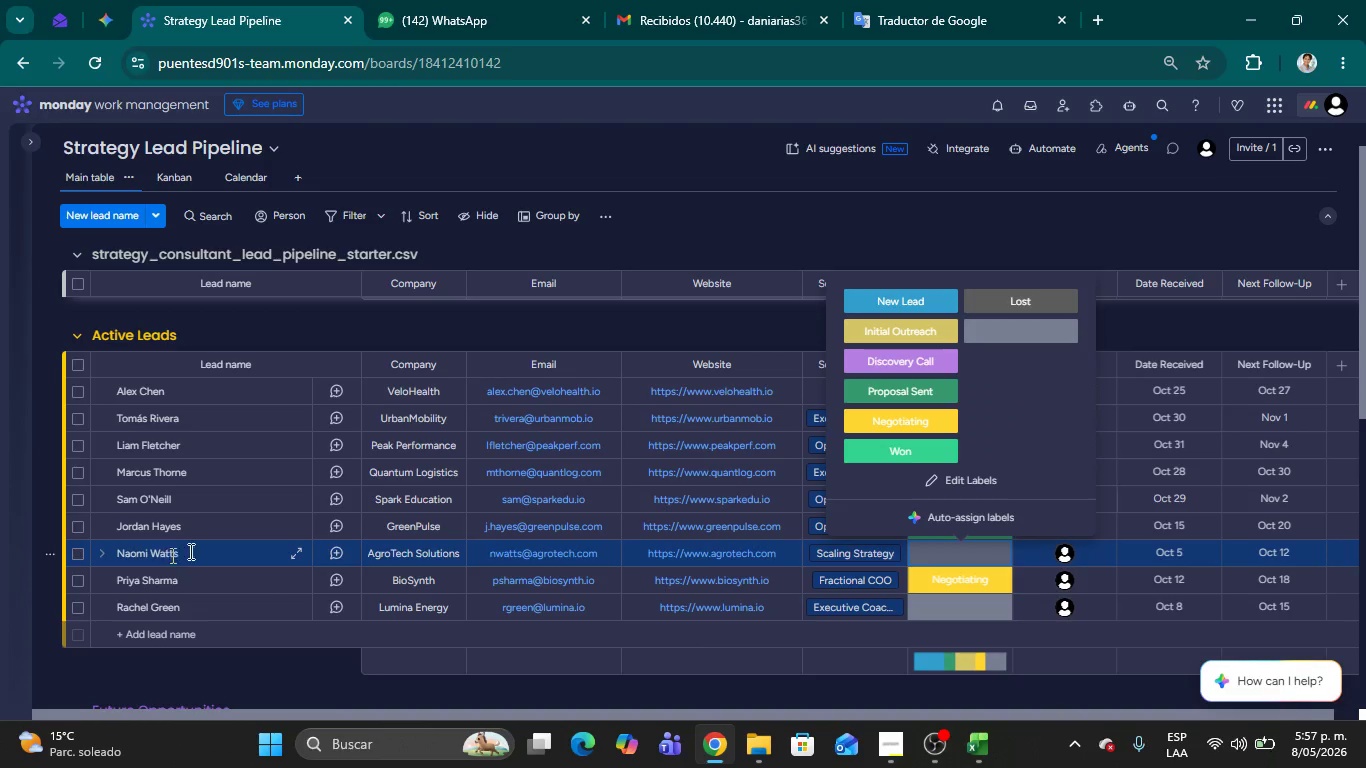 
left_click([887, 450])
 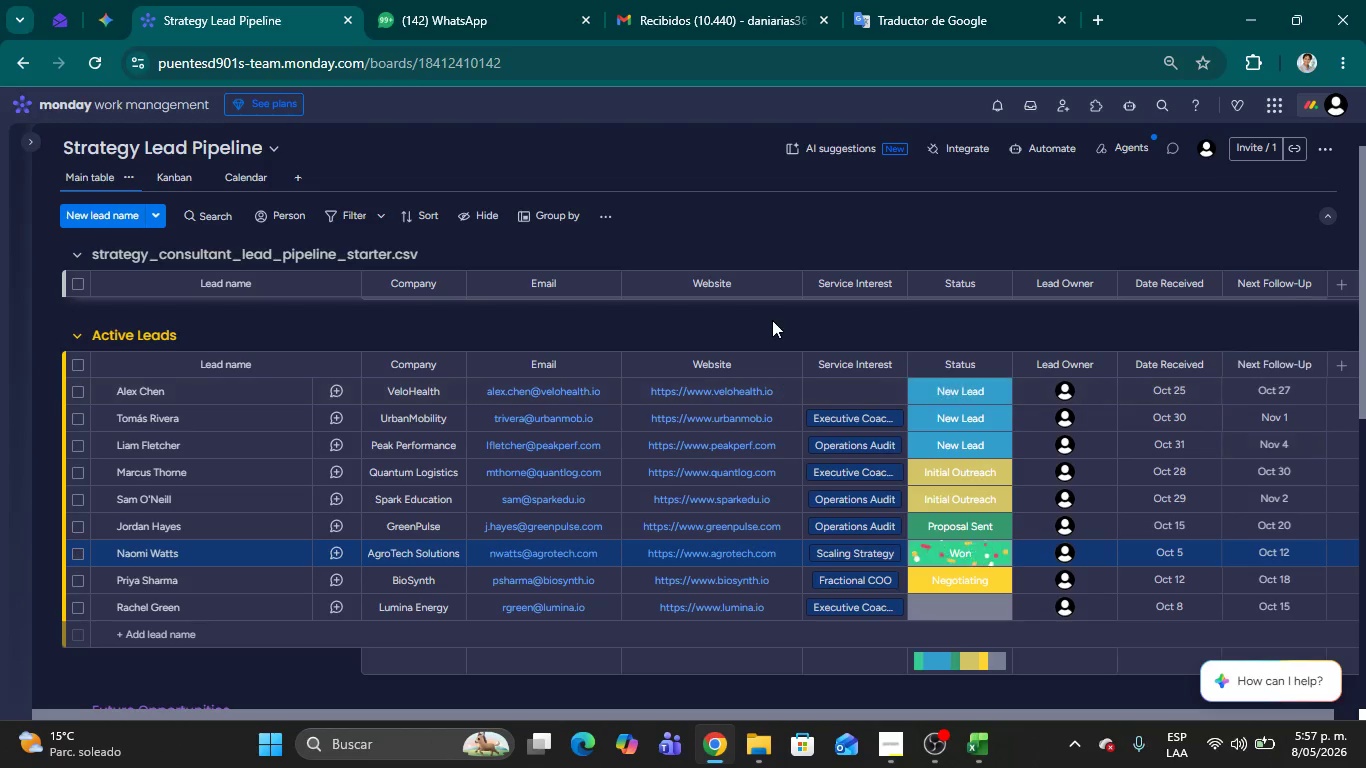 
left_click([772, 320])
 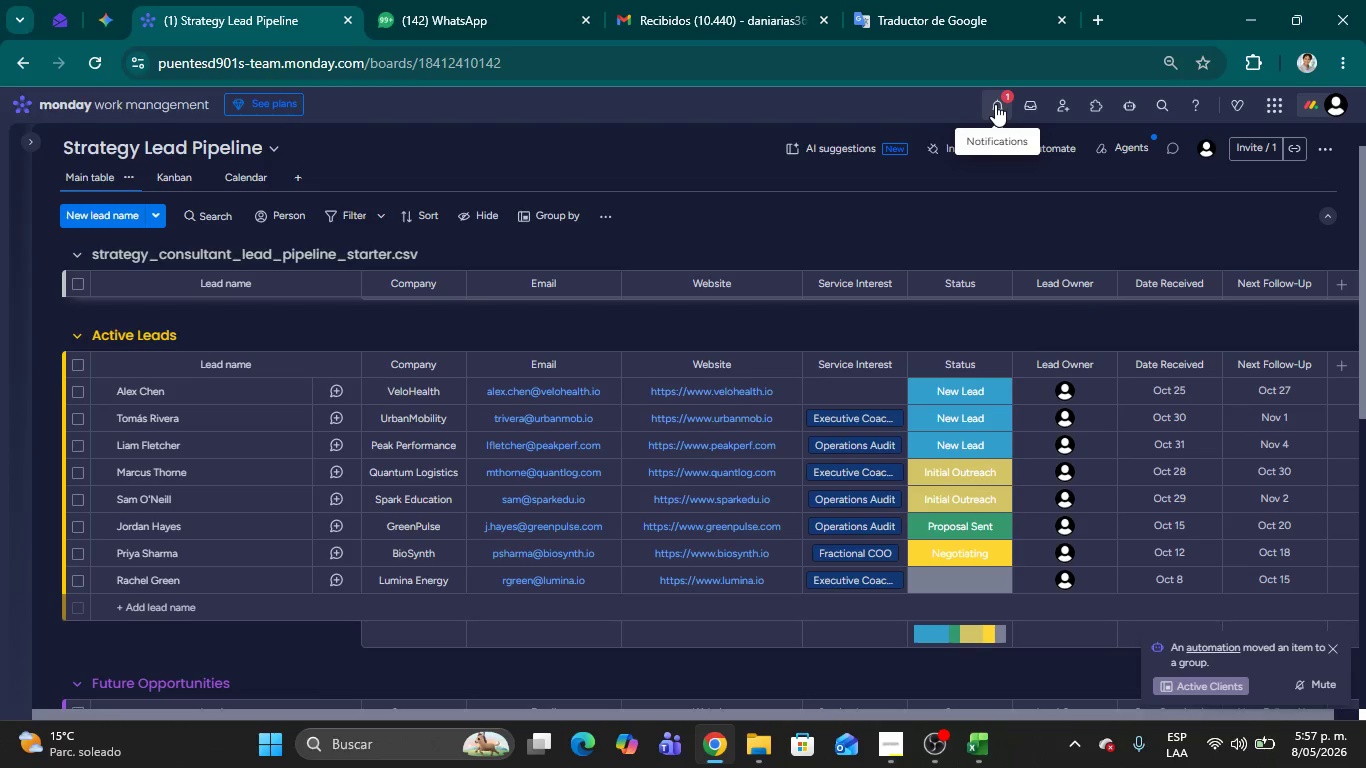 
wait(7.28)
 